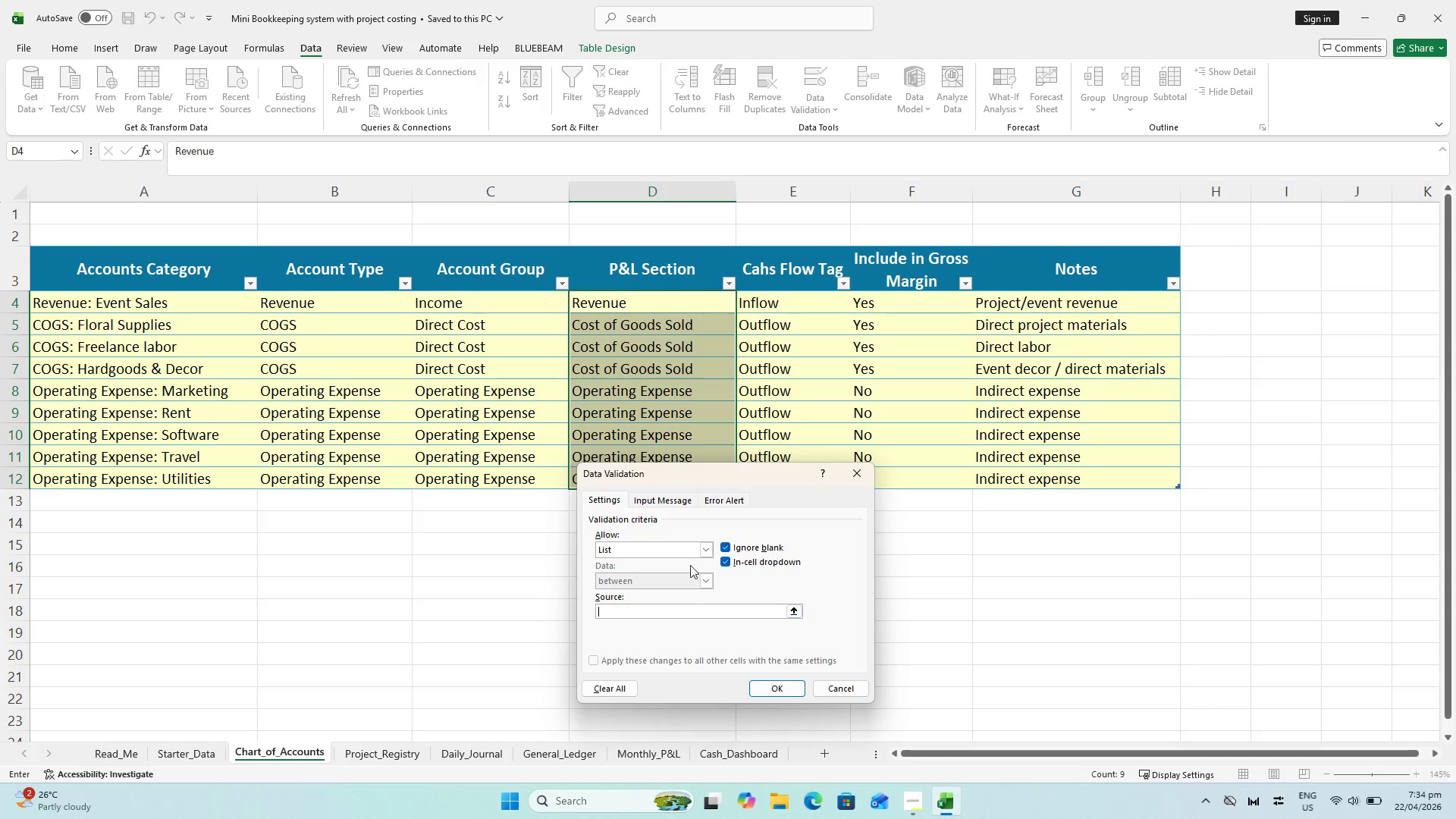 
left_click_drag(start_coordinate=[723, 476], to_coordinate=[833, 512])
 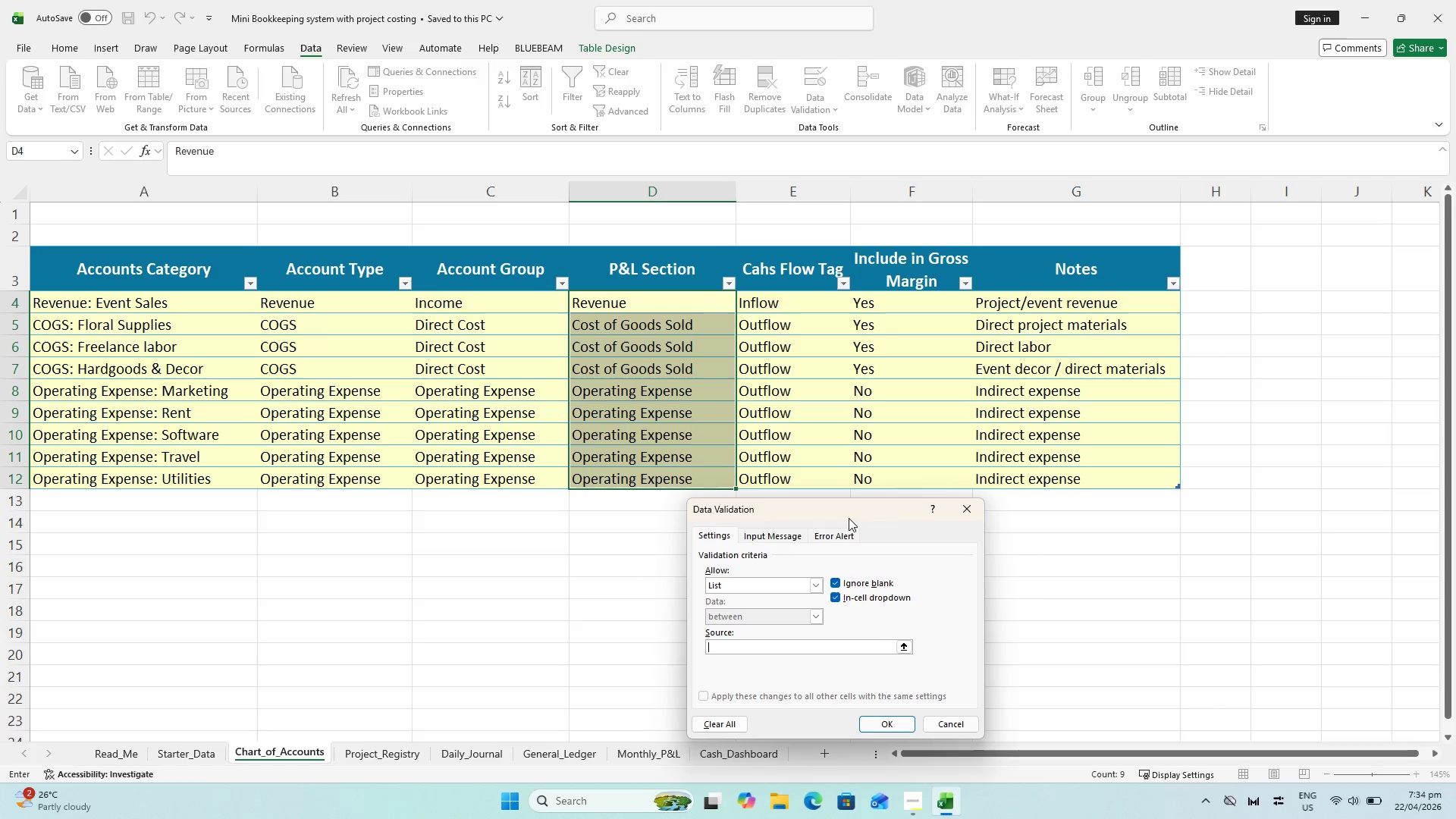 
type(Revenue,Cost of )
key(Backspace)
key(Backspace)
type(f Goods SOld)
key(Backspace)
key(Backspace)
key(Backspace)
type(old)
 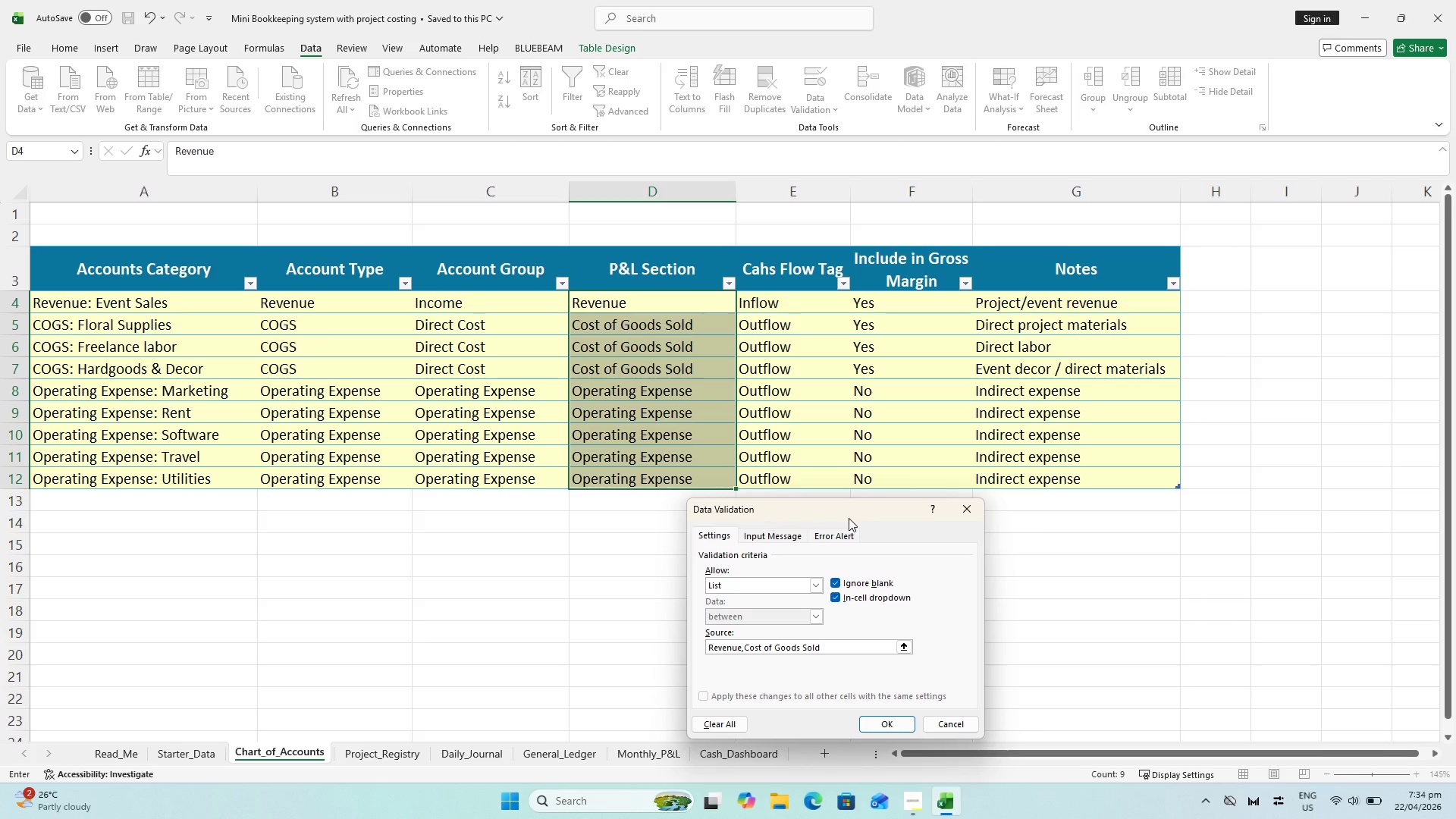 
wait(18.14)
 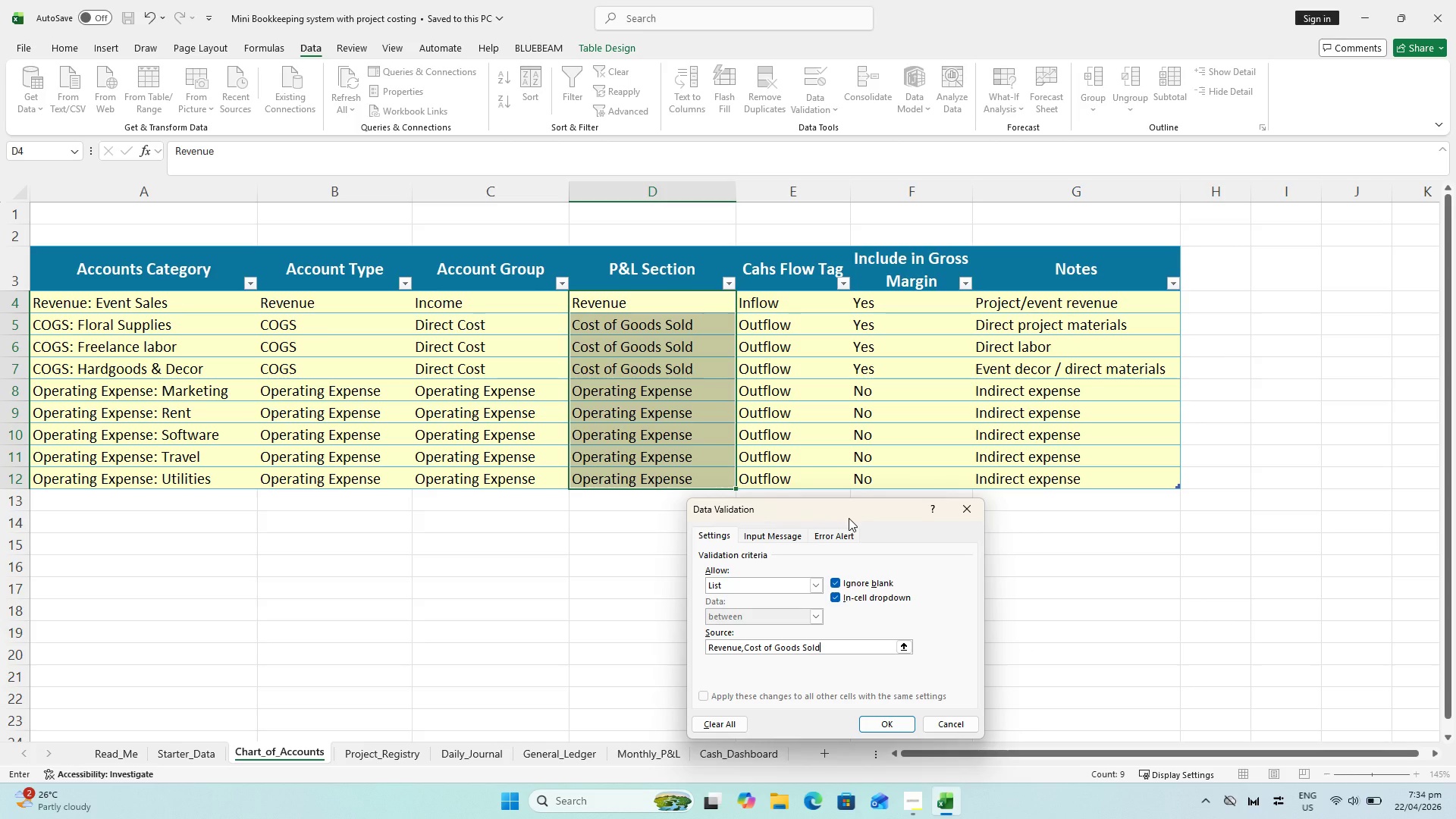 
type(,Operating Expense)
 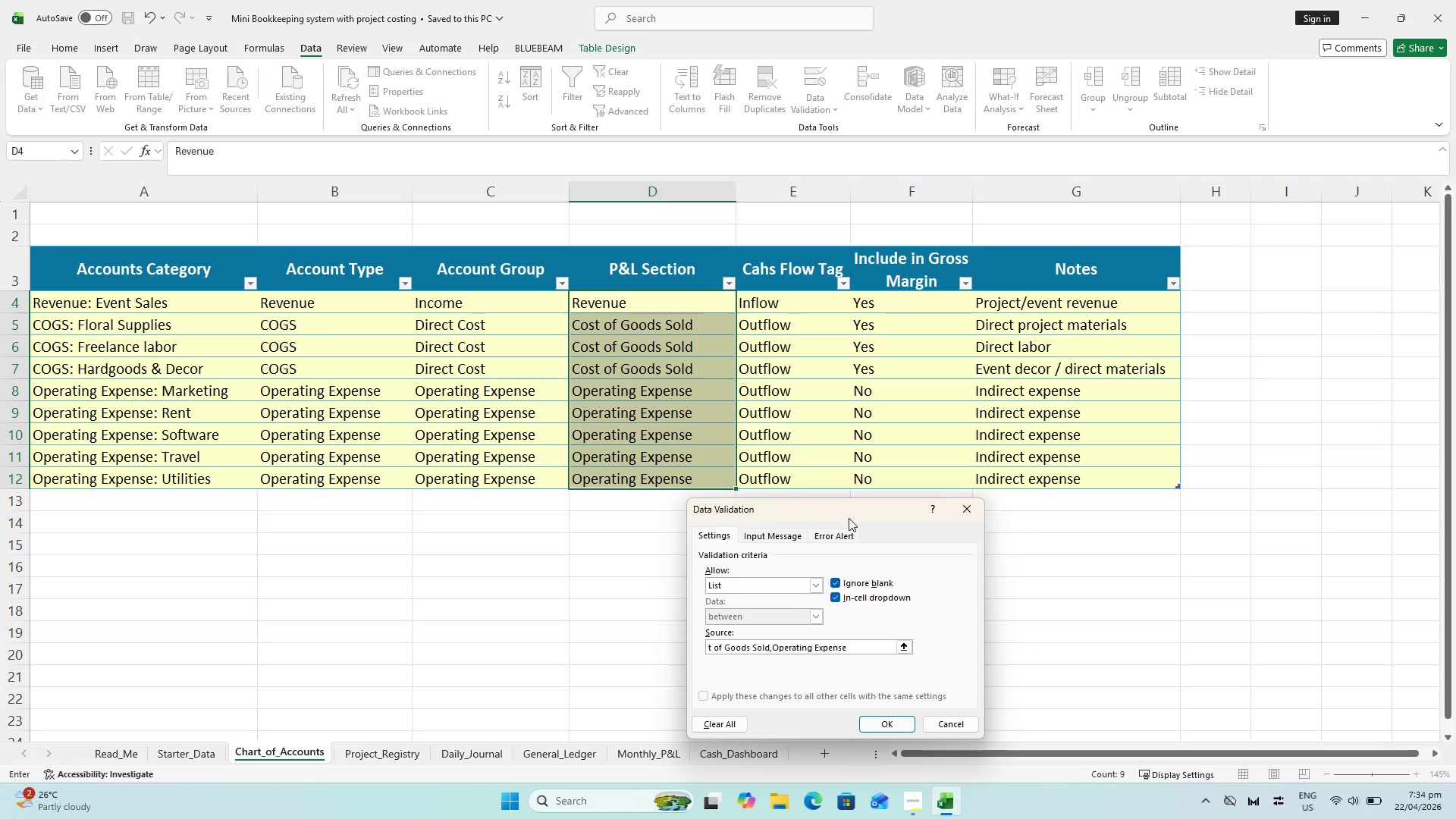 
left_click([902, 723])
 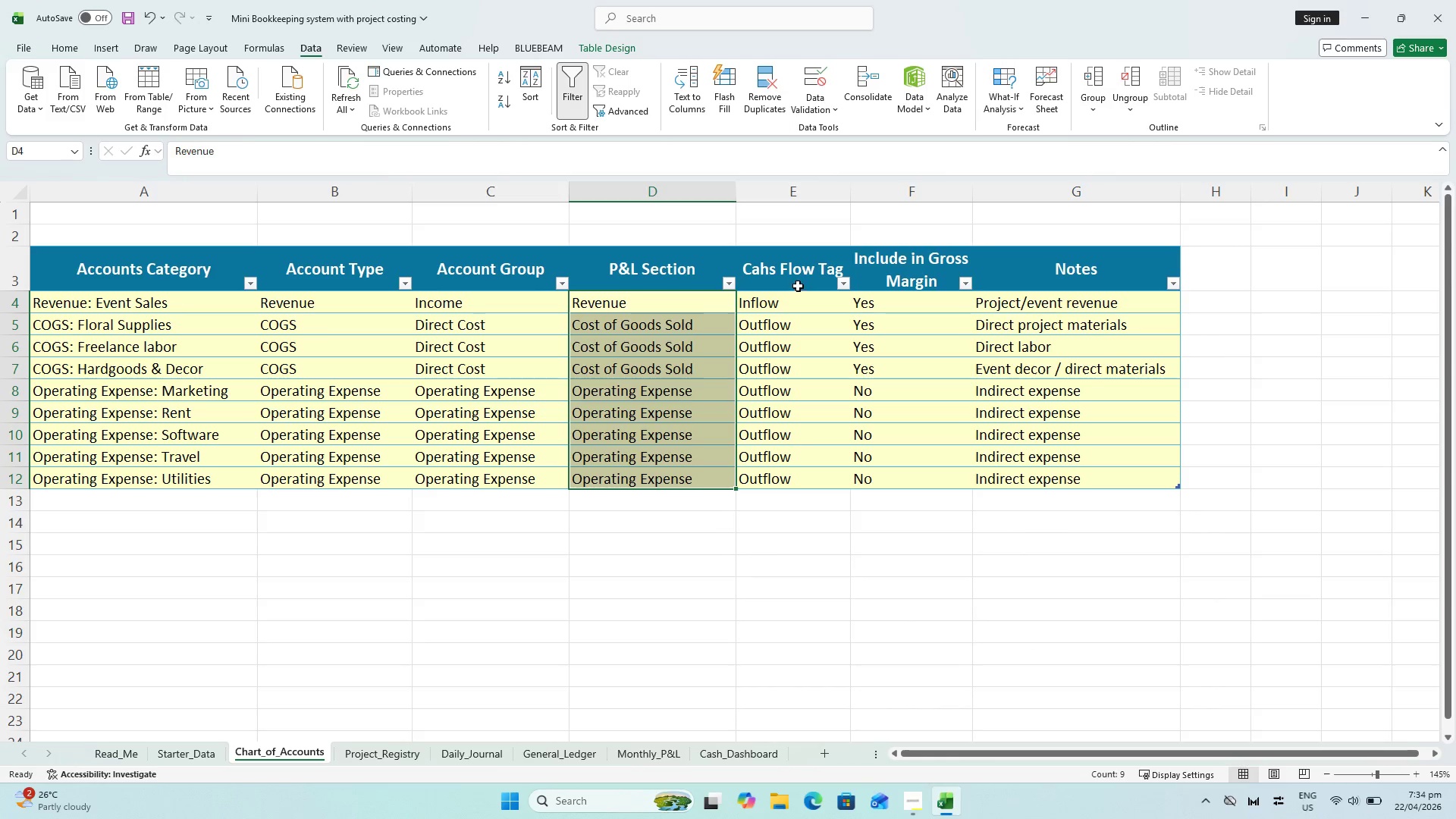 
left_click_drag(start_coordinate=[792, 290], to_coordinate=[826, 479])
 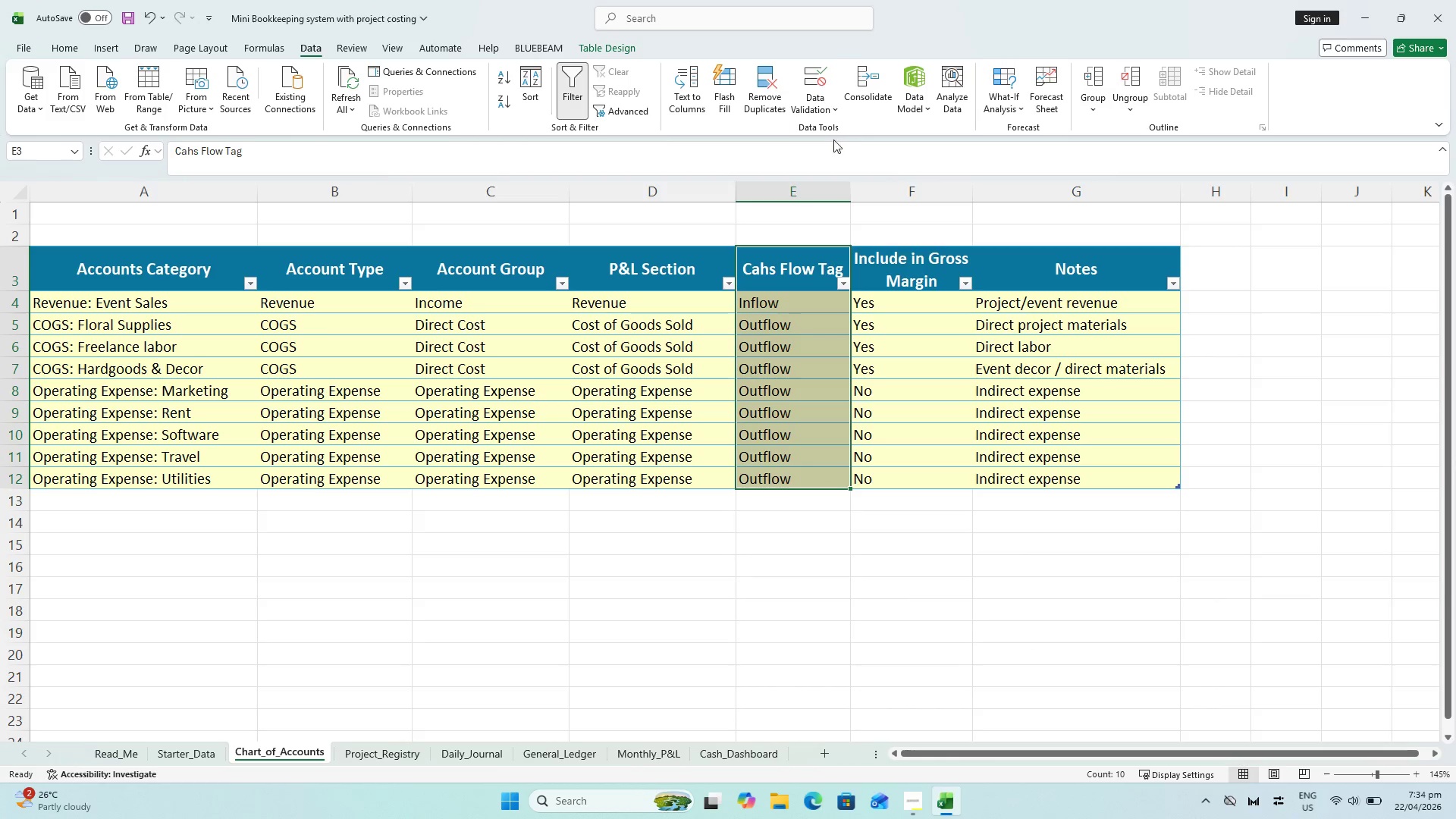 
left_click([814, 113])
 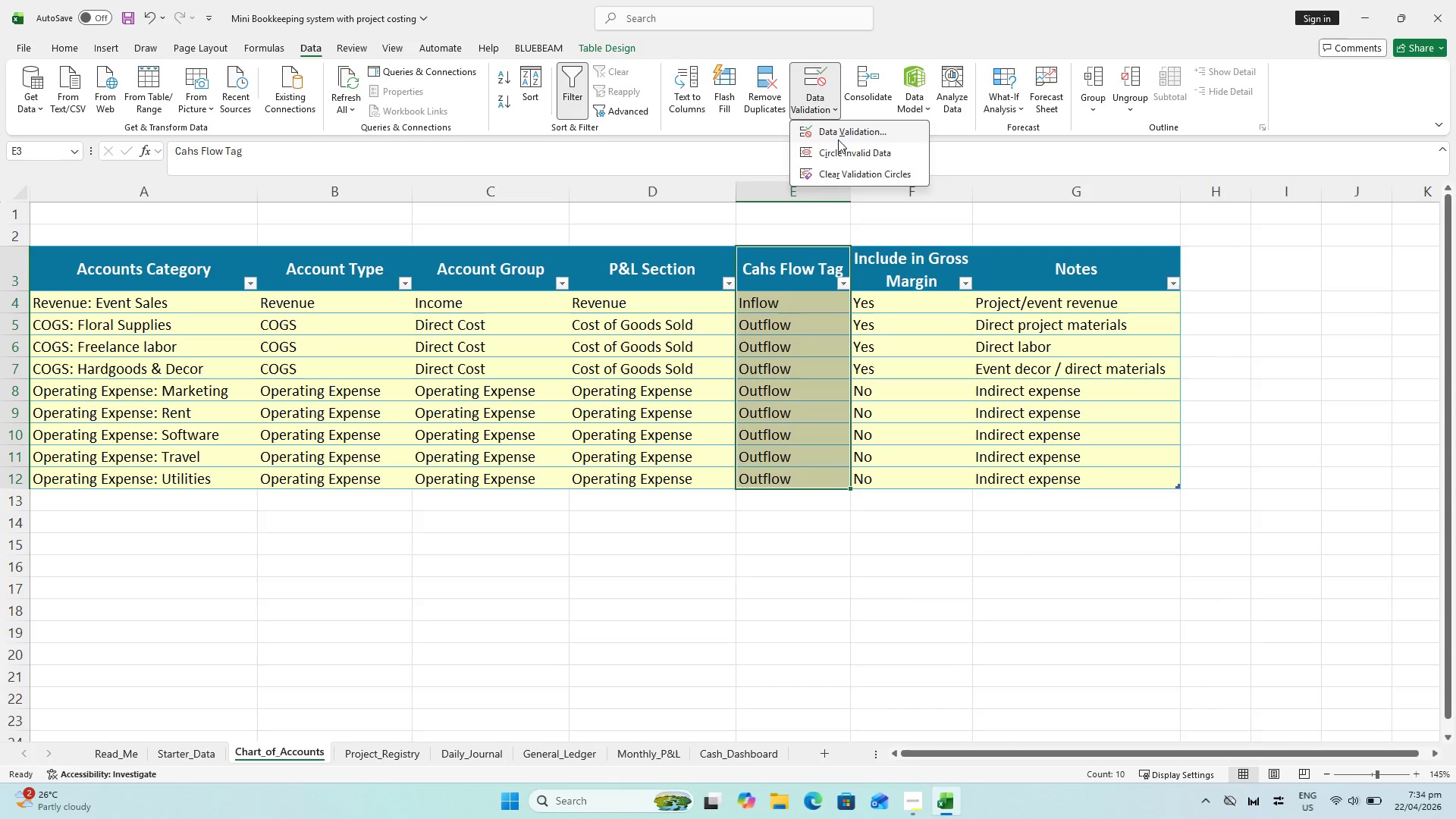 
left_click([838, 140])
 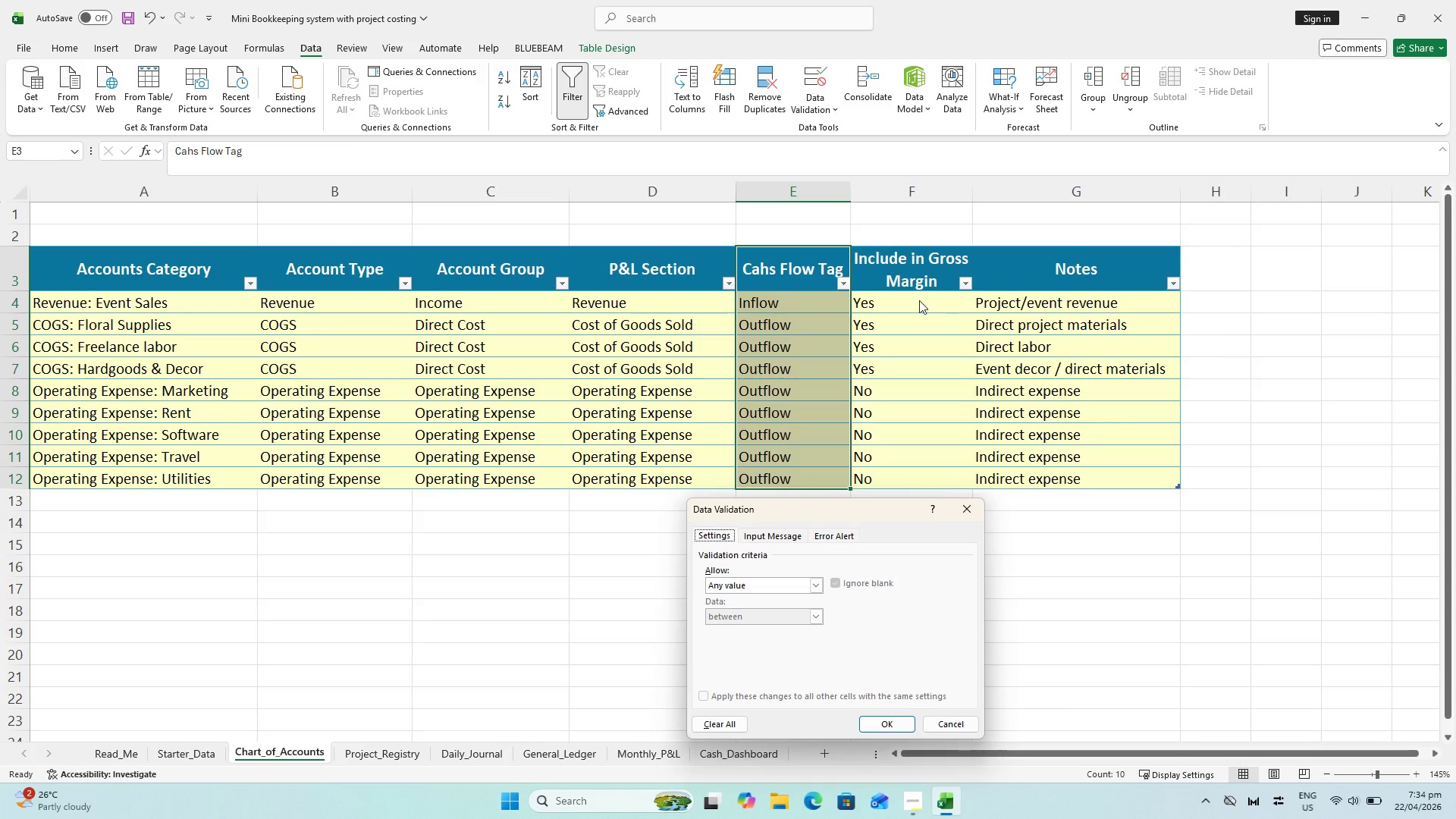 
left_click([856, 357])
 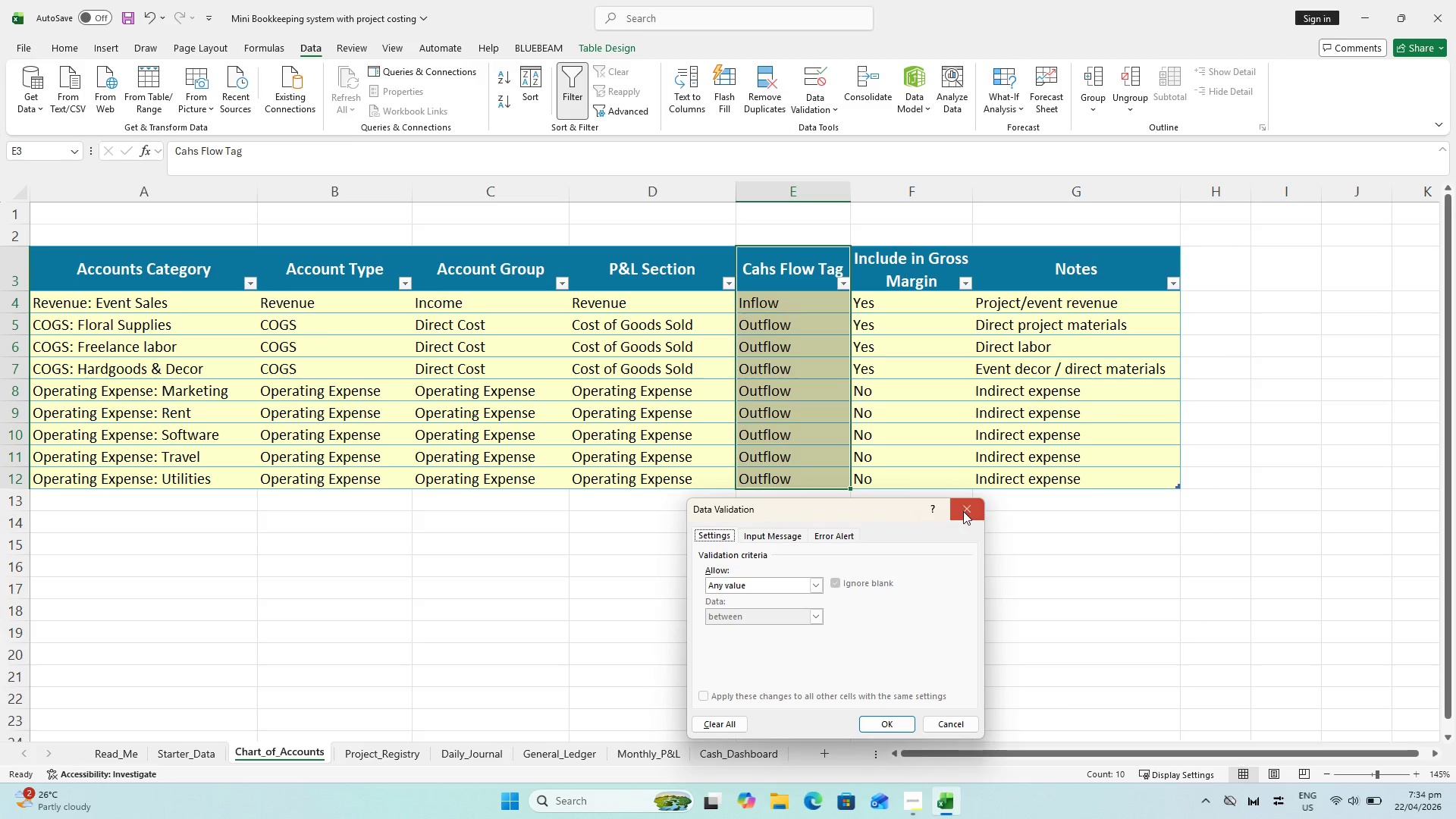 
key(Escape)
 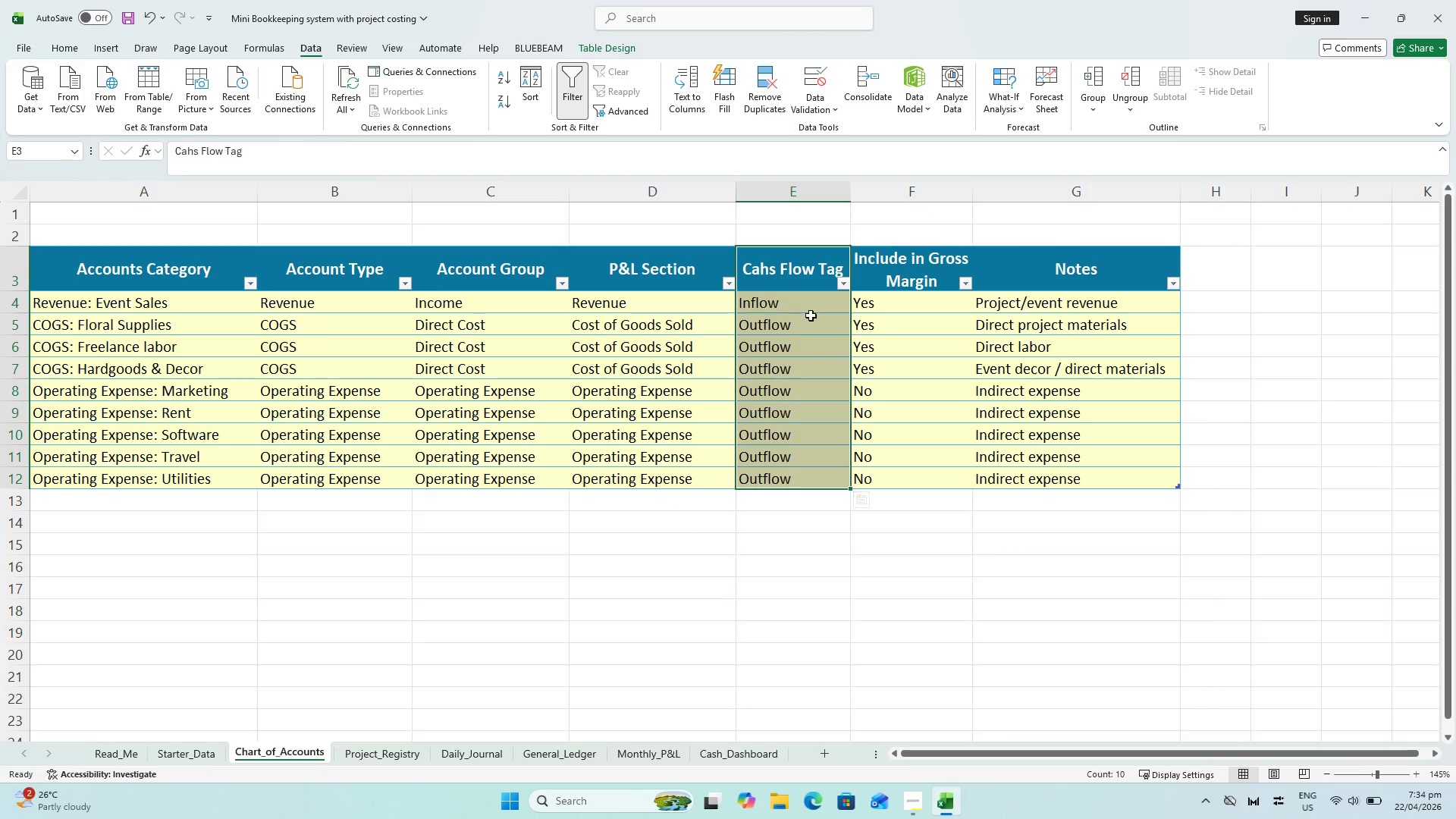 
left_click_drag(start_coordinate=[809, 313], to_coordinate=[846, 479])
 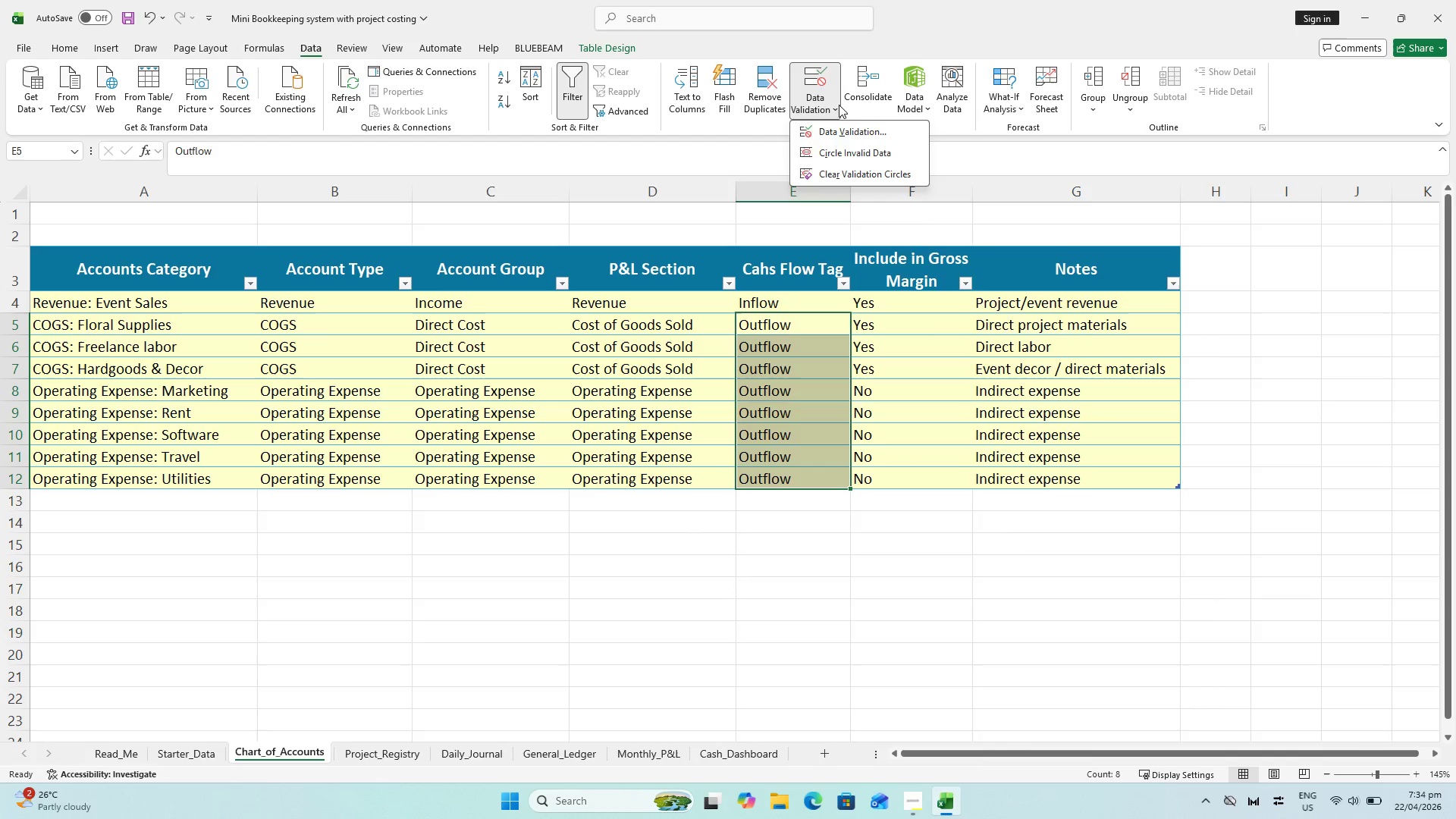 
left_click([839, 130])
 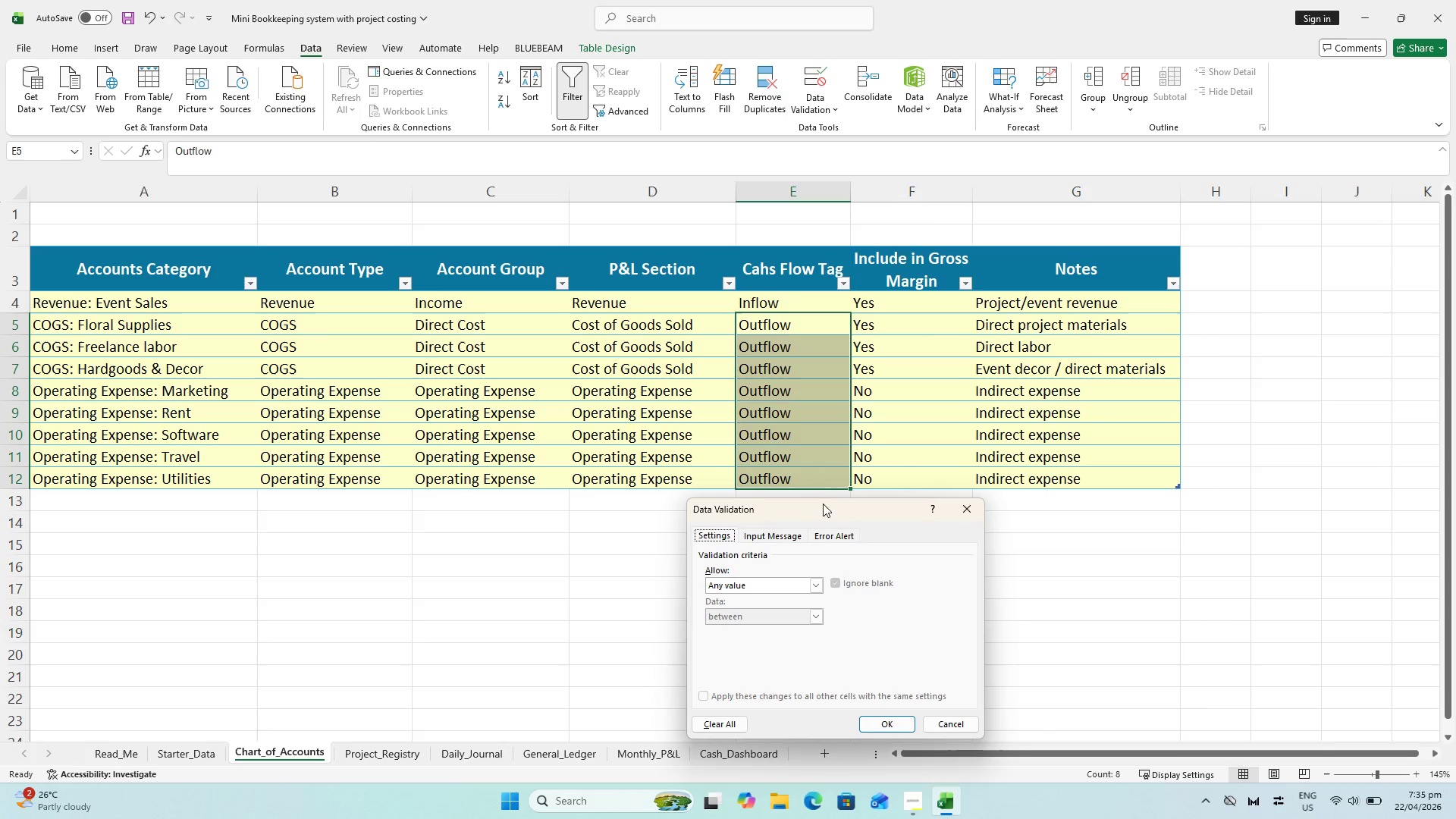 
key(Escape)
 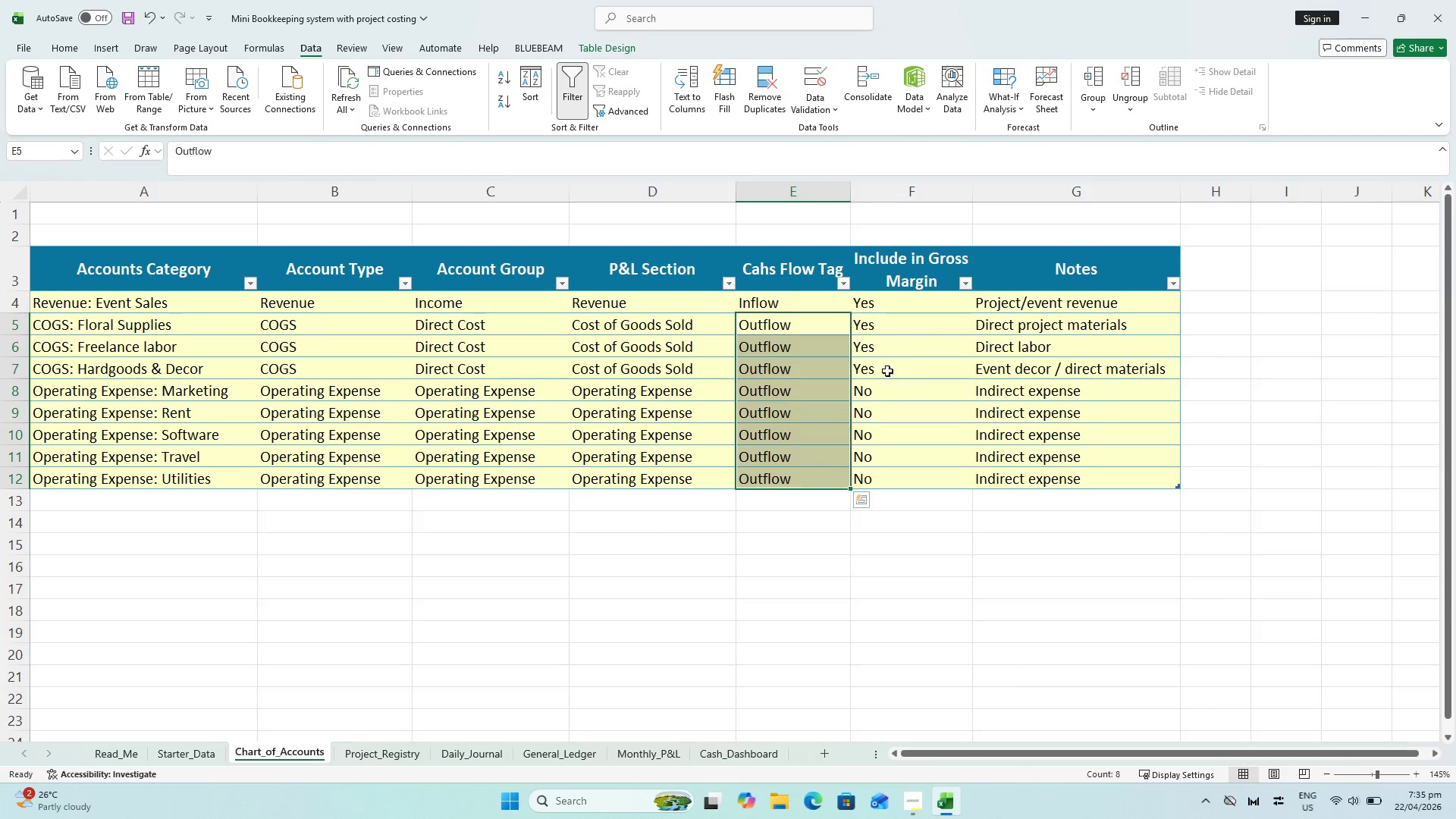 
left_click_drag(start_coordinate=[959, 389], to_coordinate=[962, 389])
 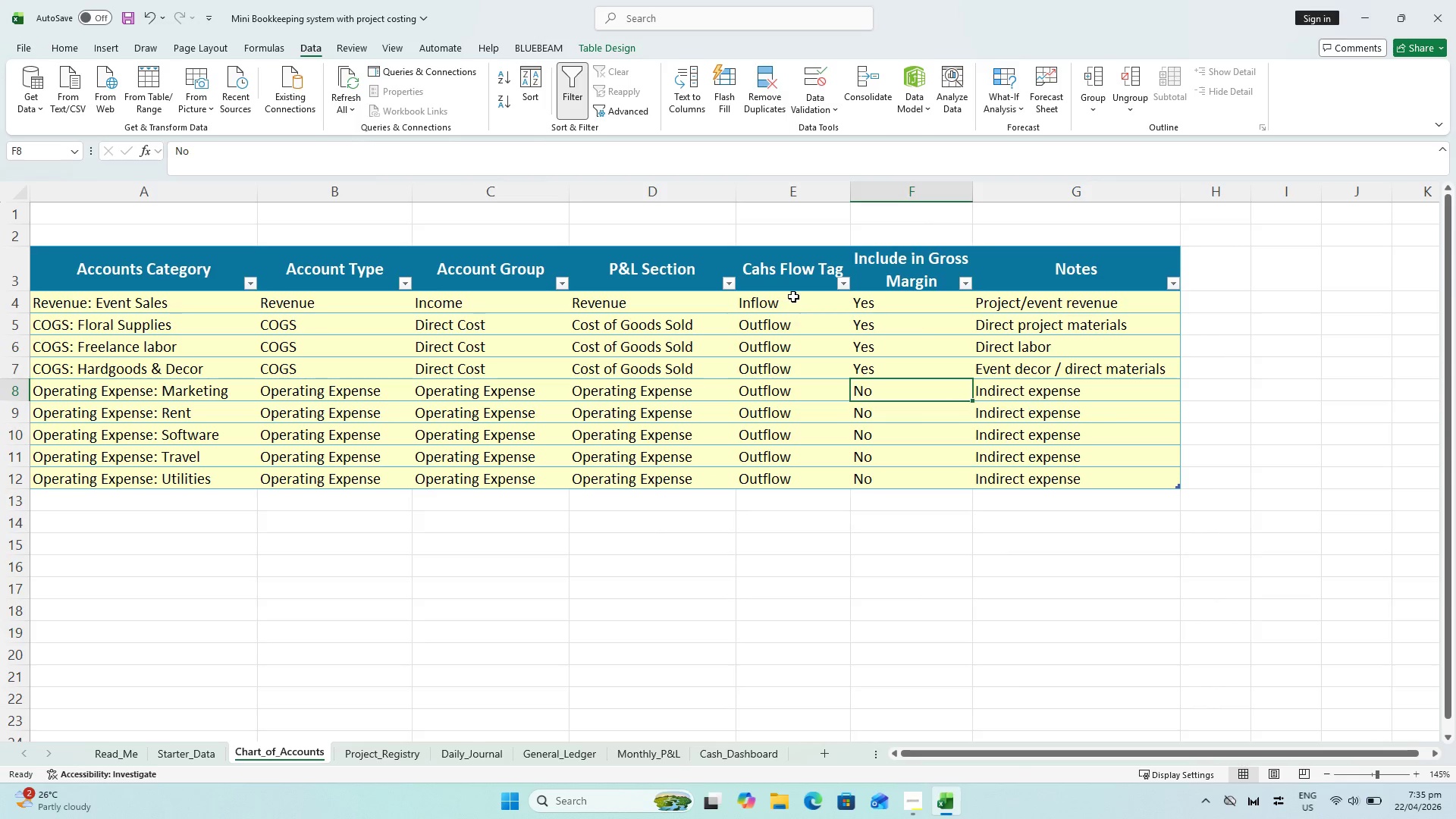 
left_click_drag(start_coordinate=[793, 297], to_coordinate=[830, 481])
 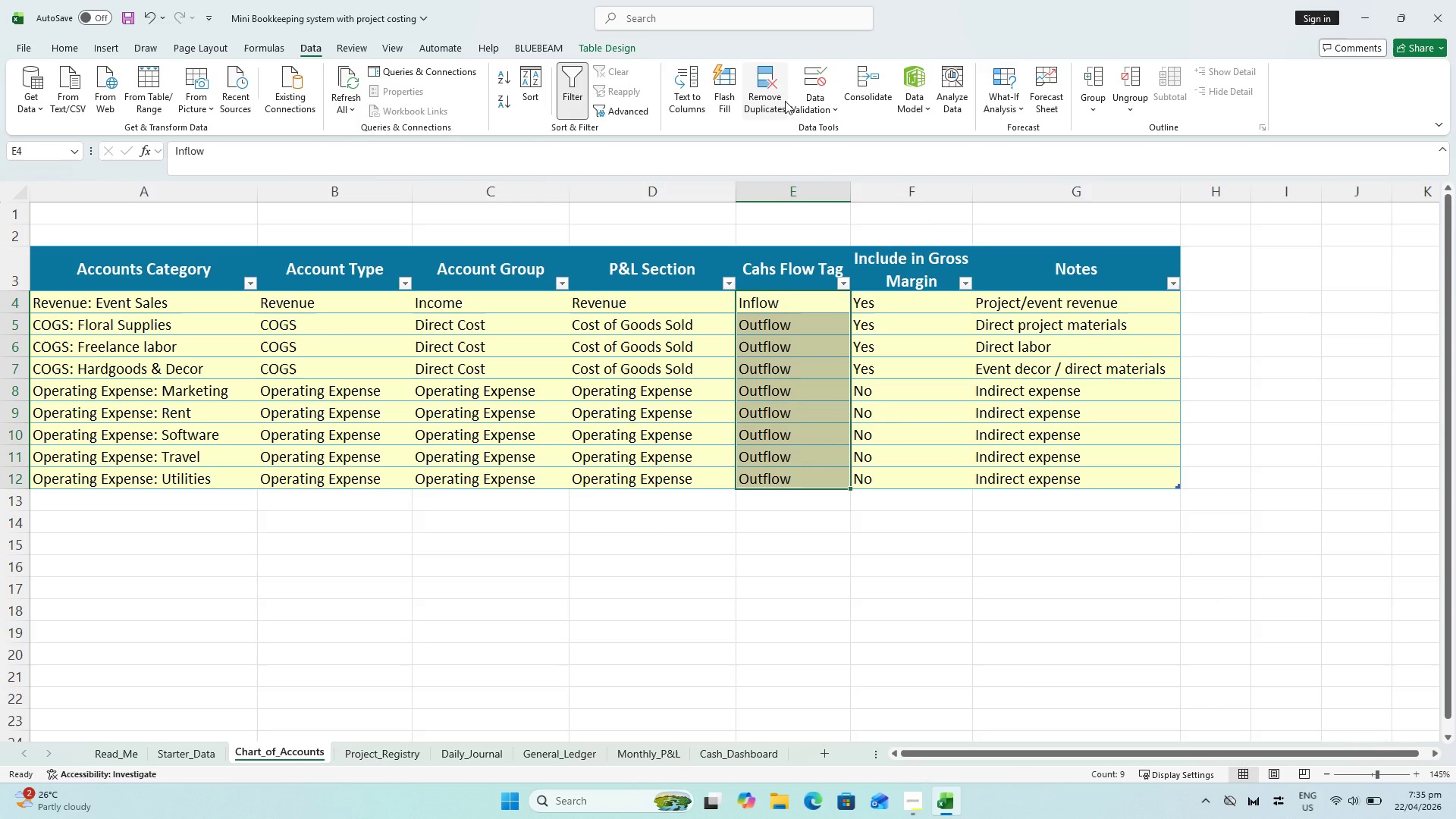 
left_click_drag(start_coordinate=[784, 101], to_coordinate=[835, 110])
 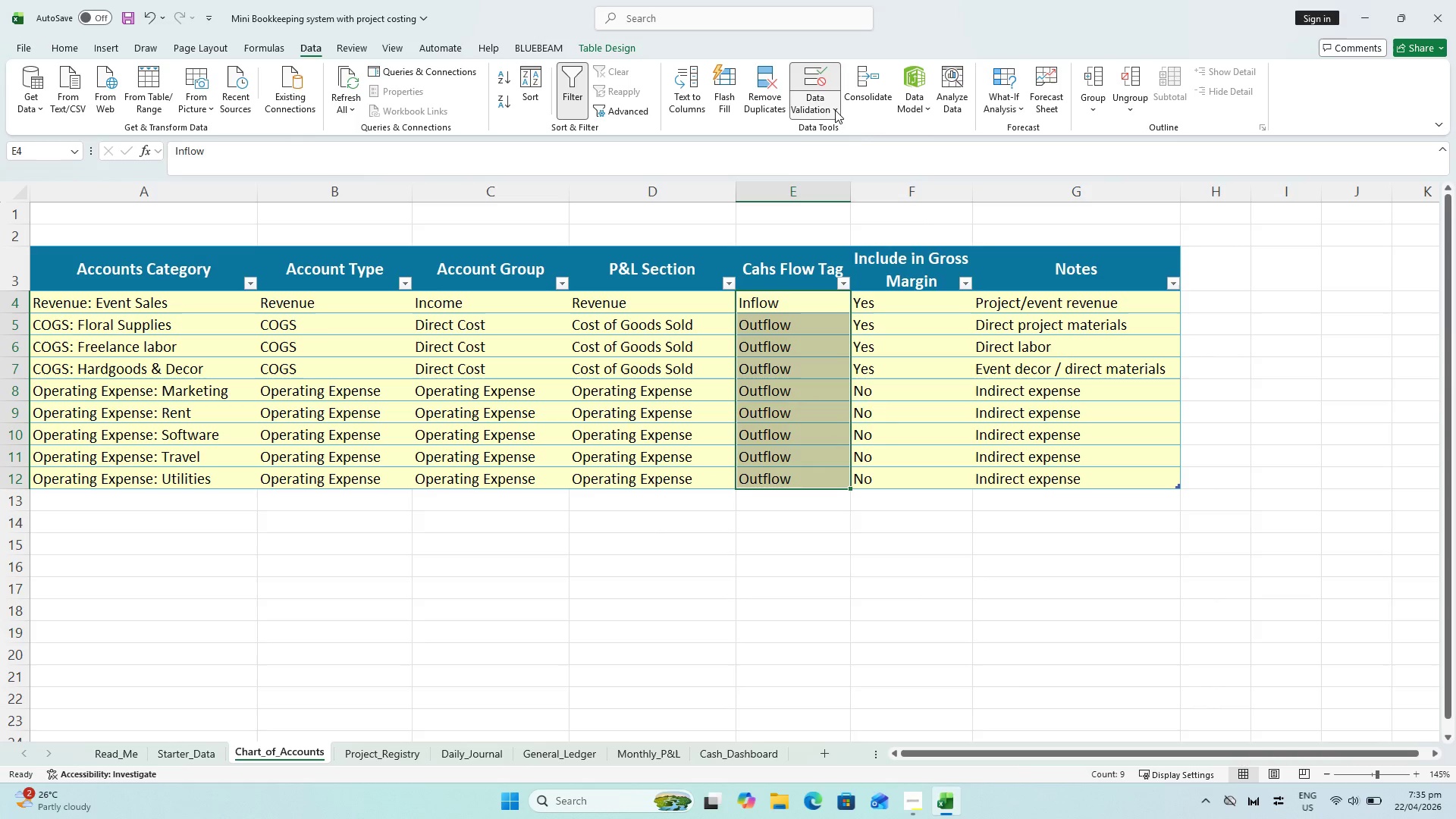 
left_click([835, 110])
 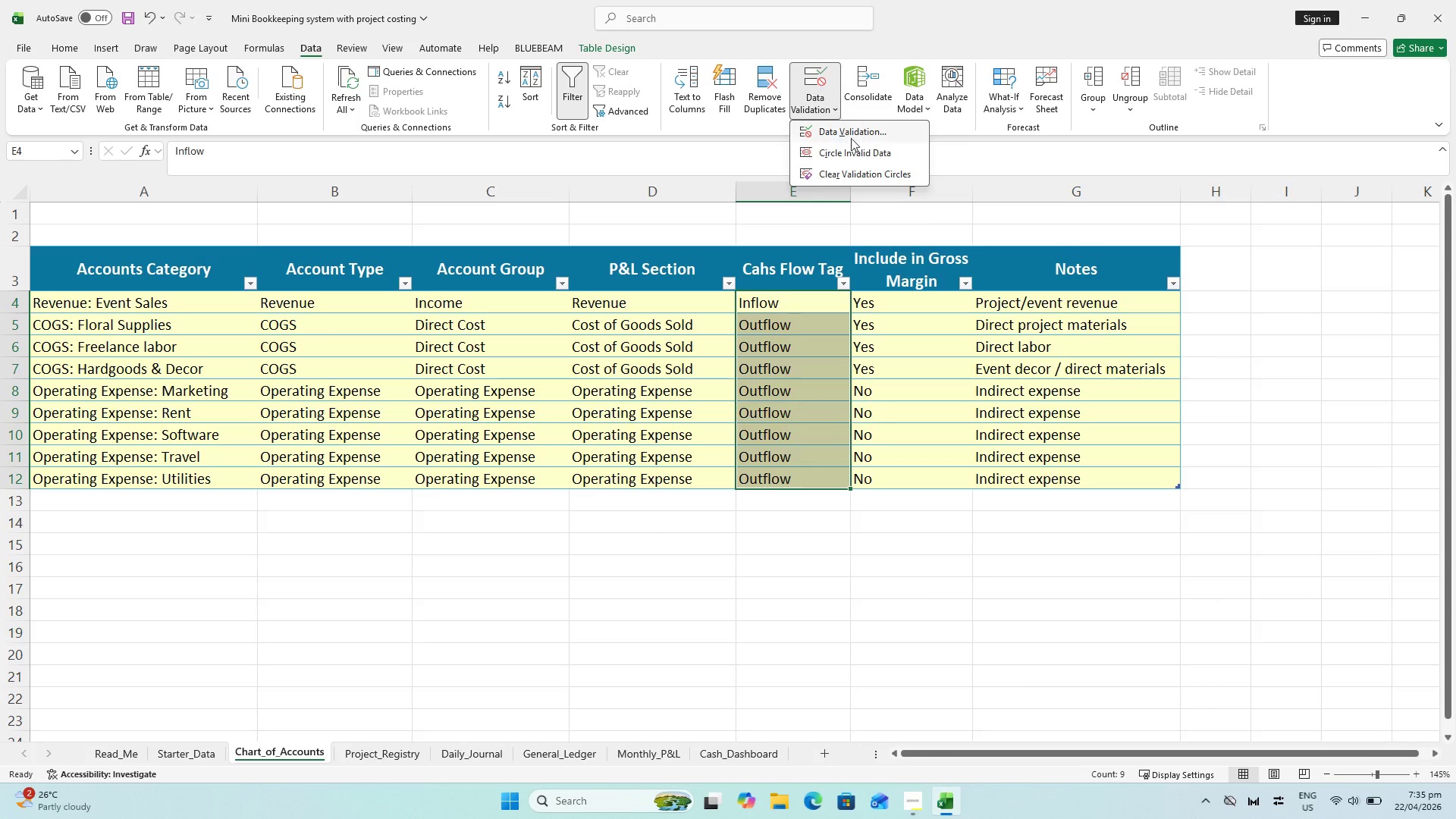 
left_click([852, 140])
 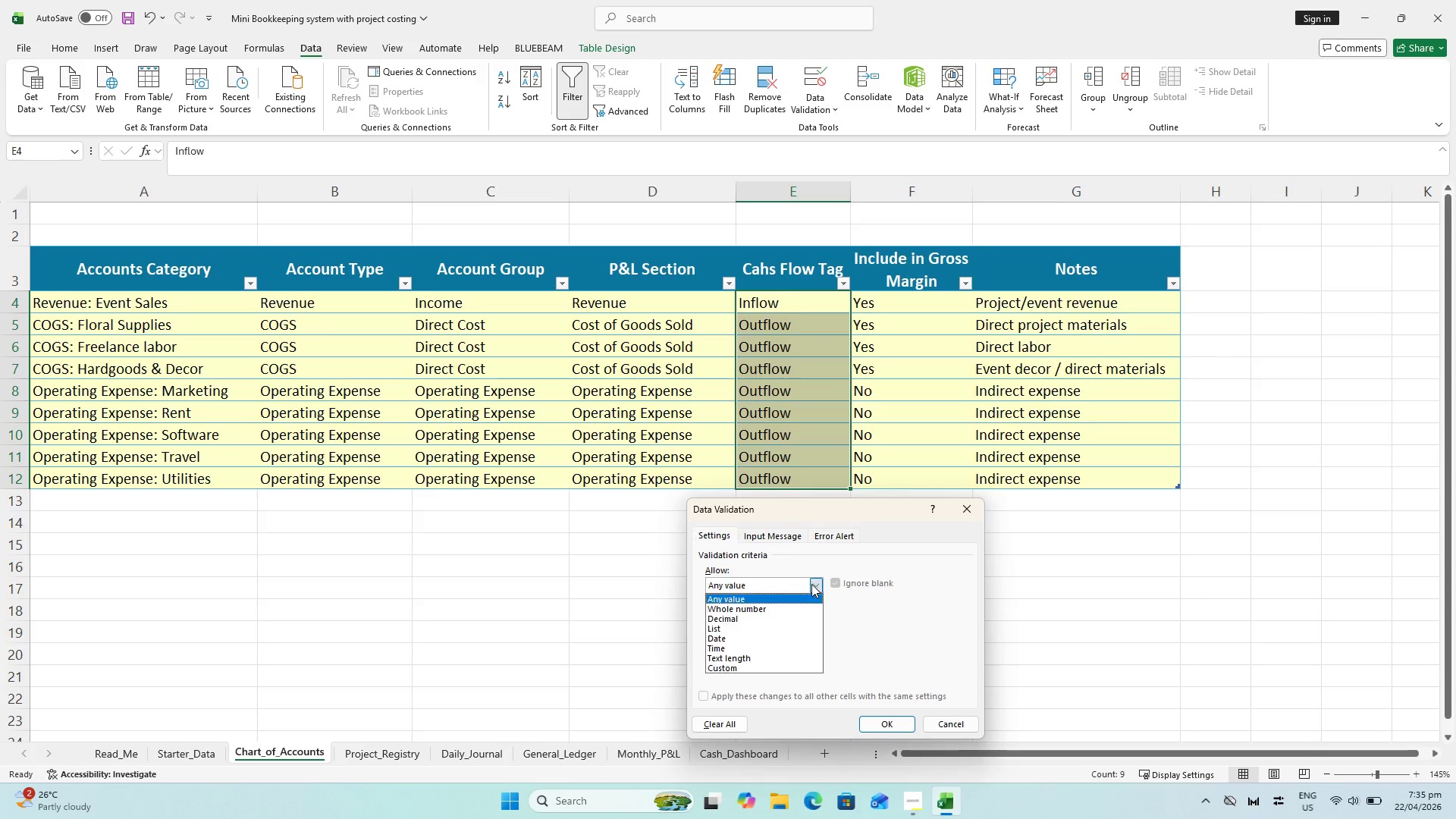 
double_click([792, 626])
 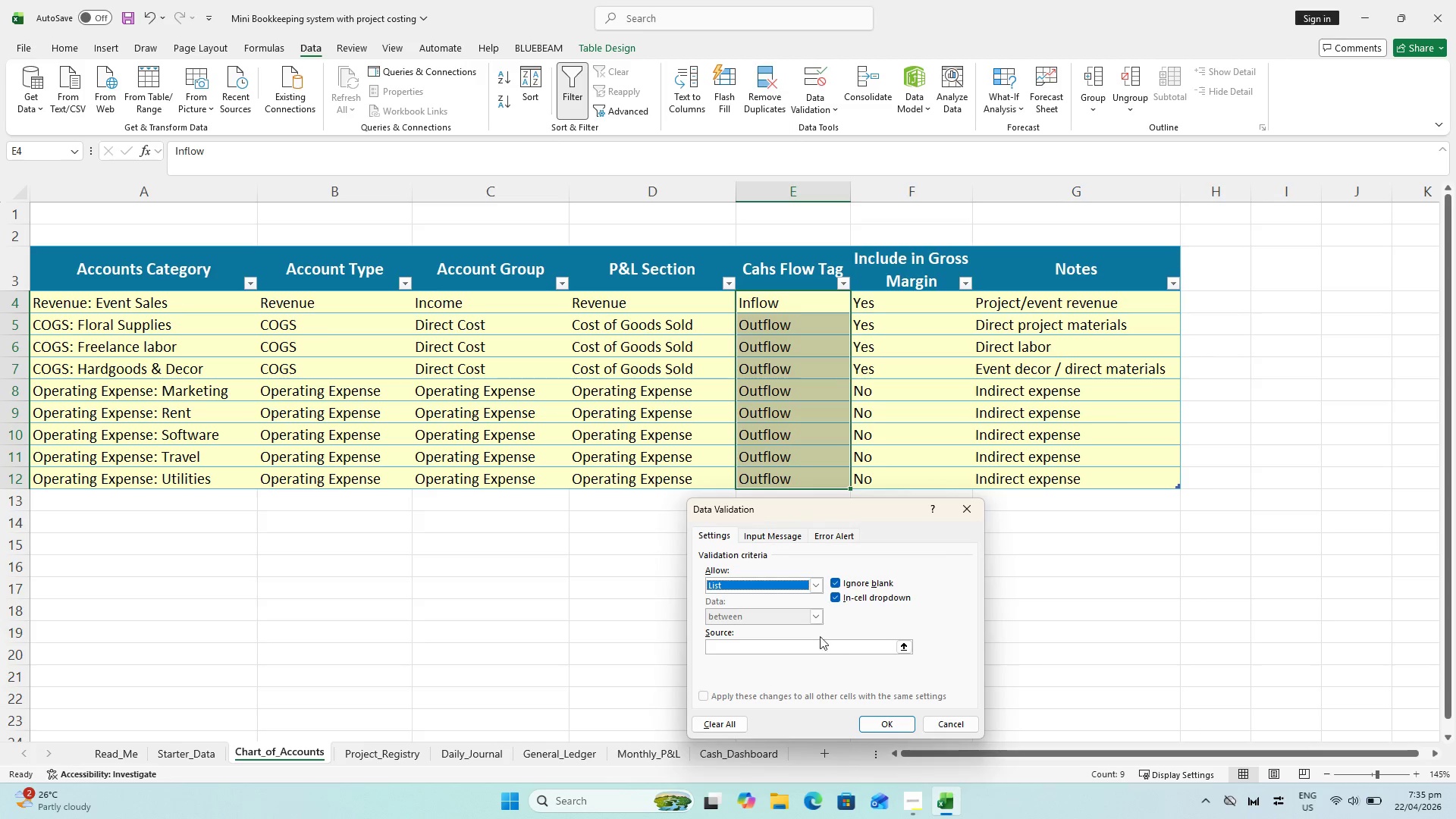 
left_click([821, 644])
 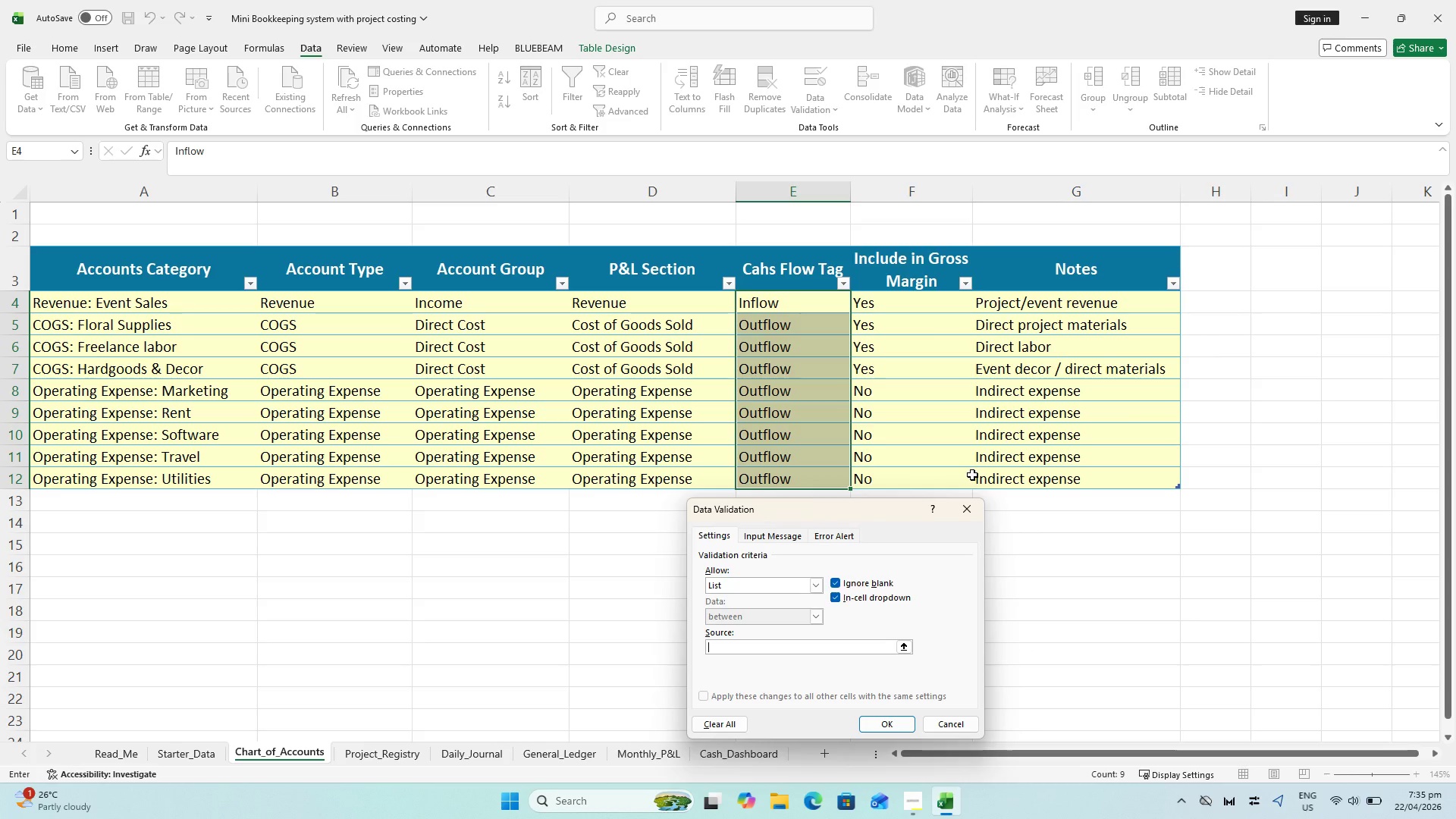 
wait(18.06)
 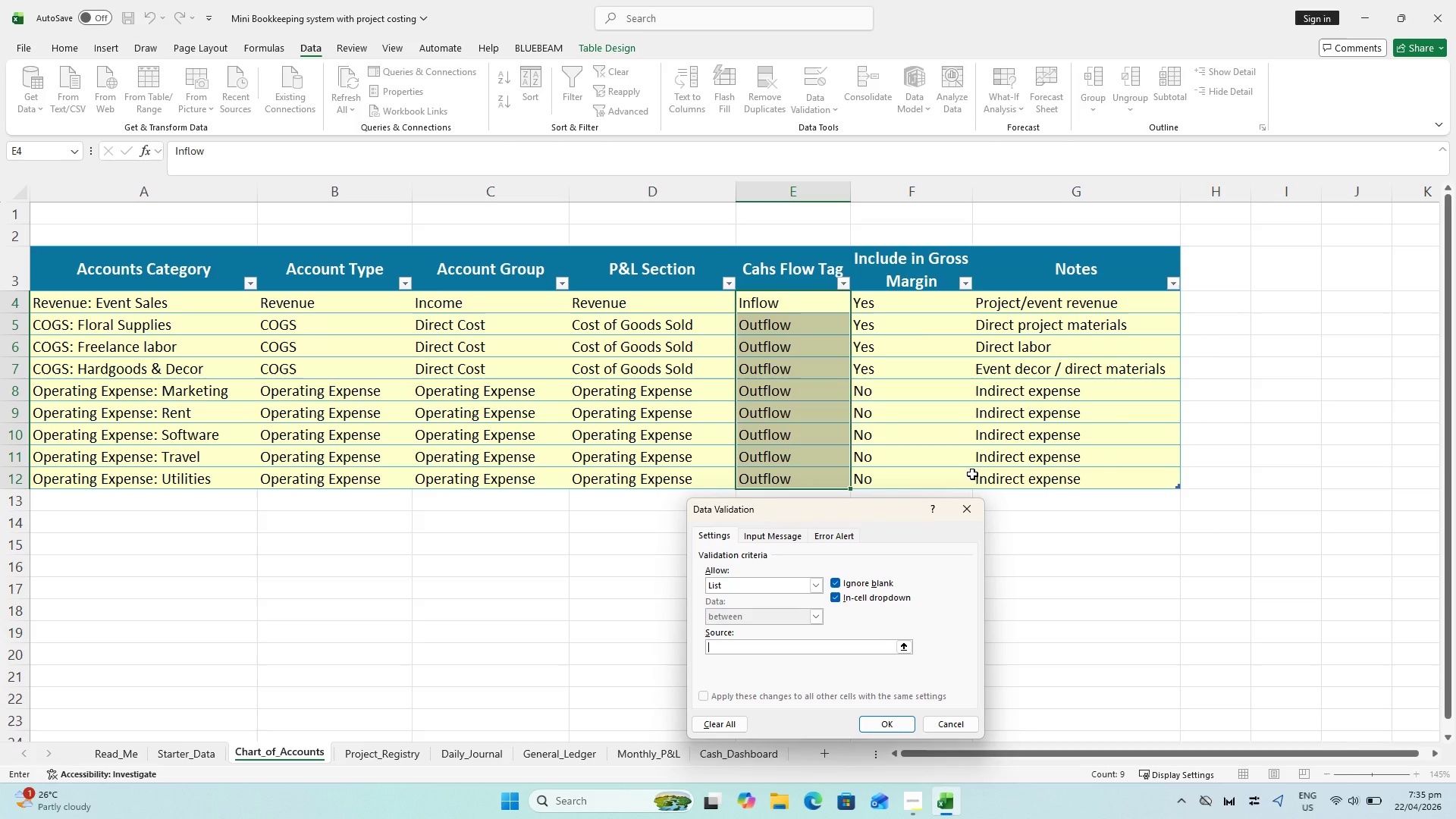 
type(Inflow,Outflow)
 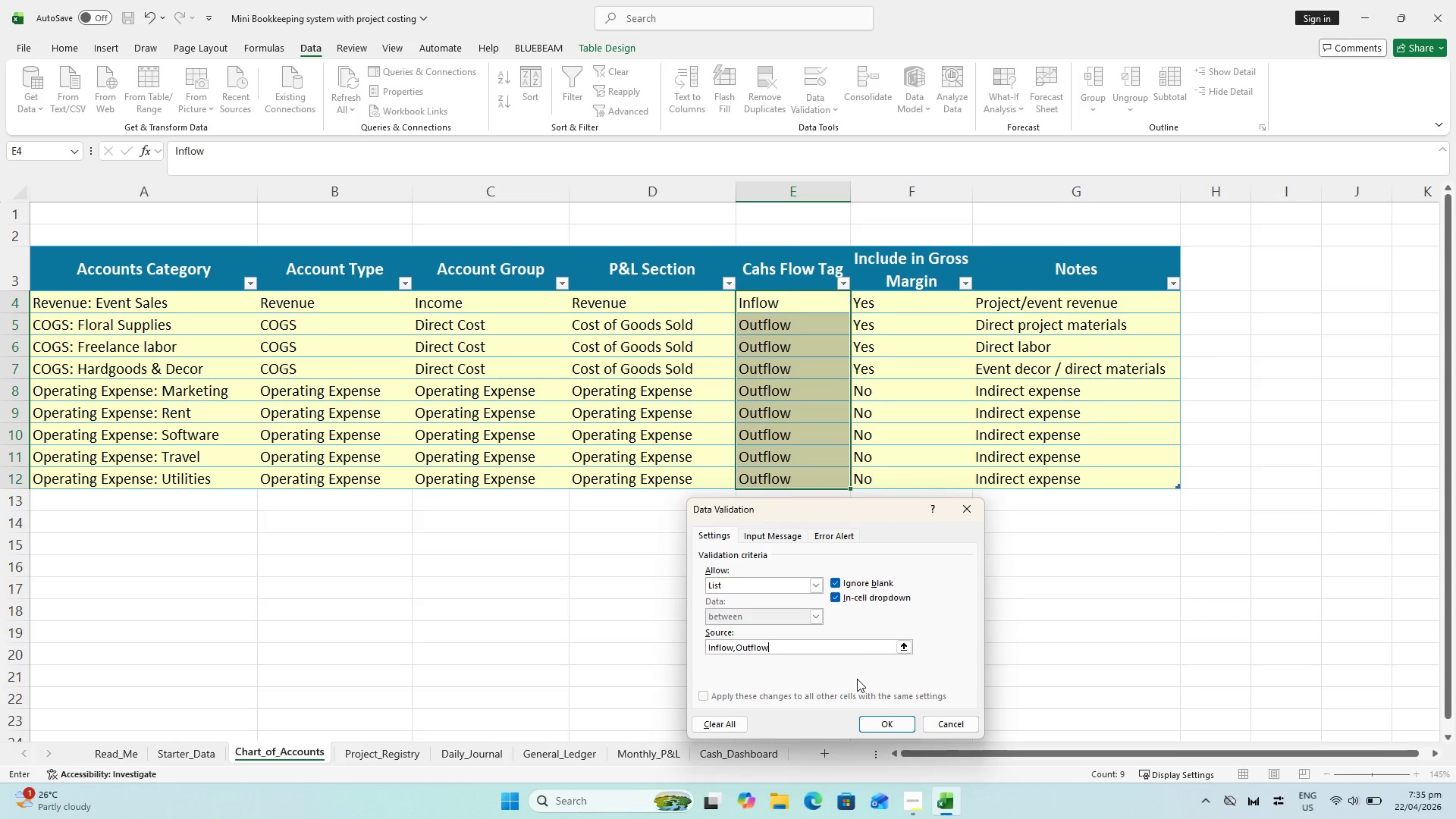 
left_click([888, 728])
 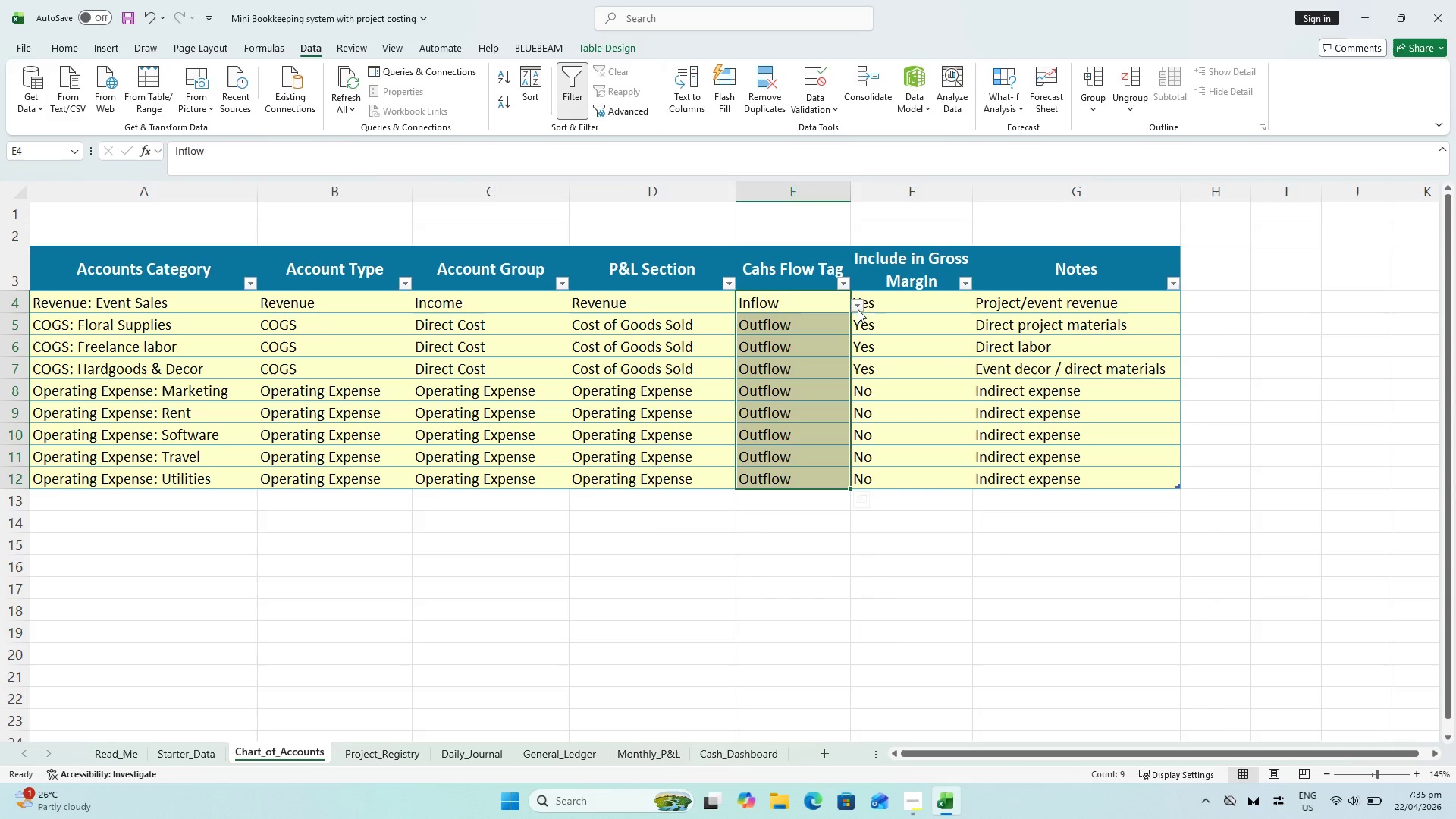 
double_click([862, 303])
 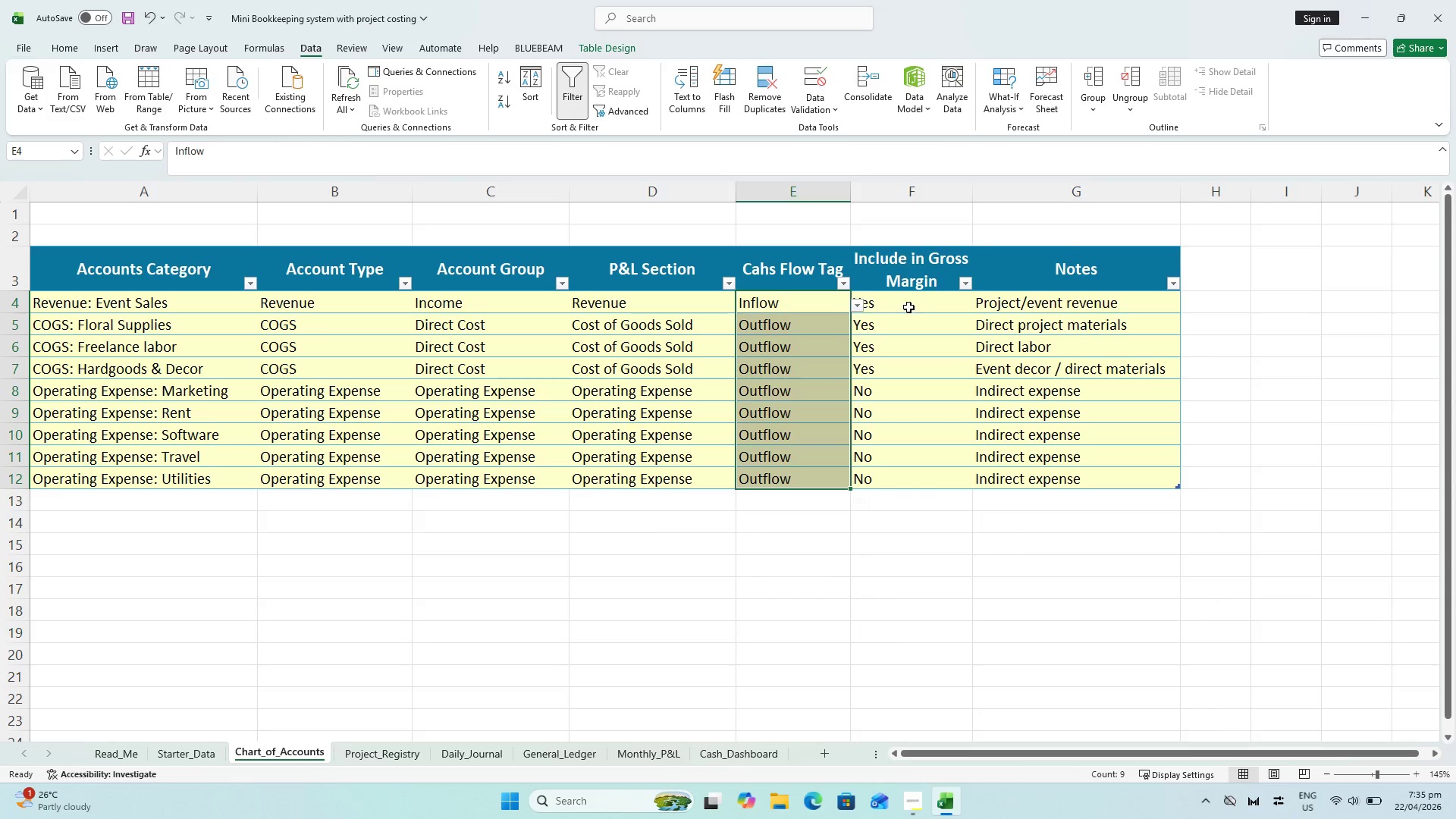 
key(Escape)
 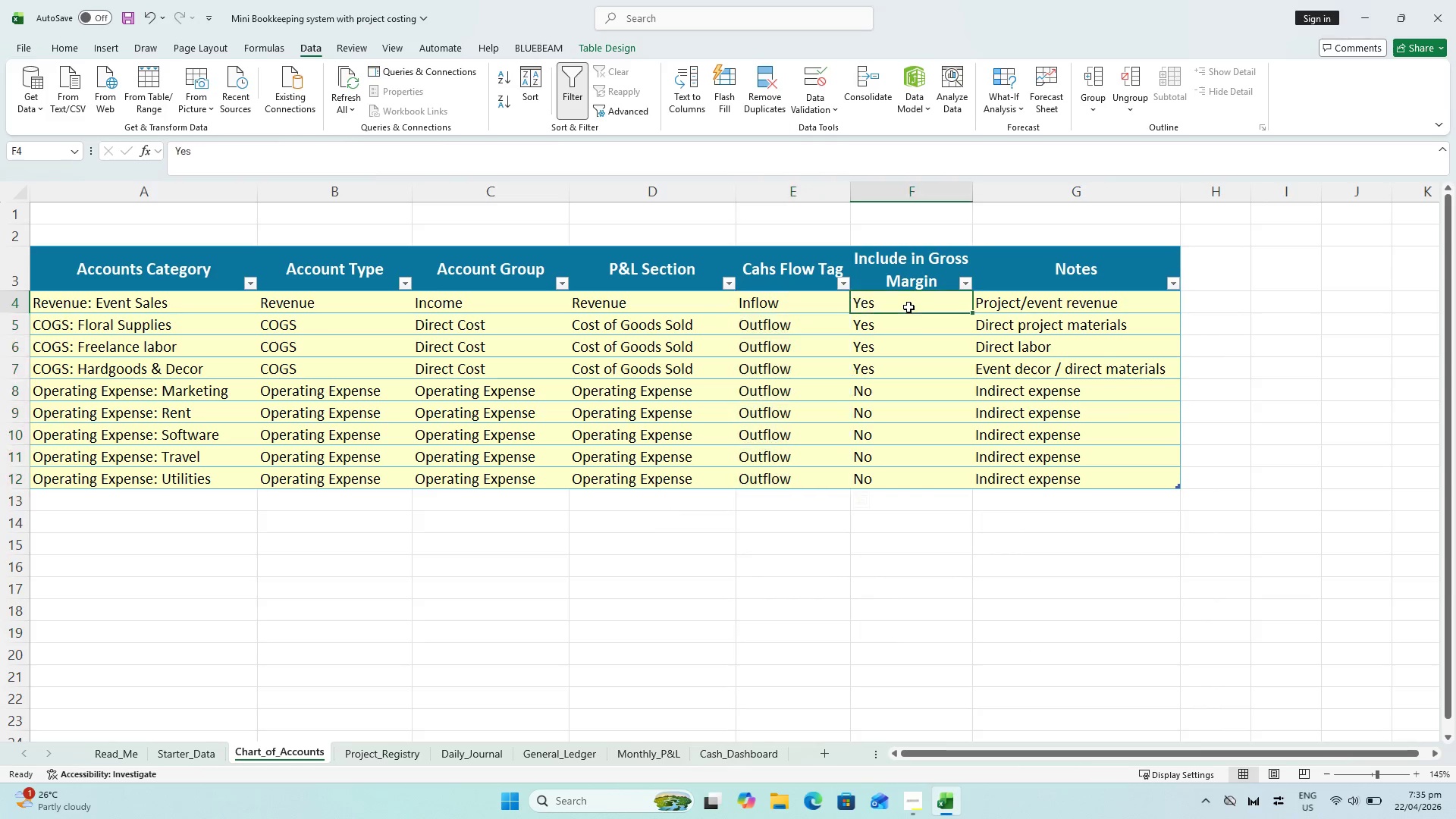 
left_click([908, 307])
 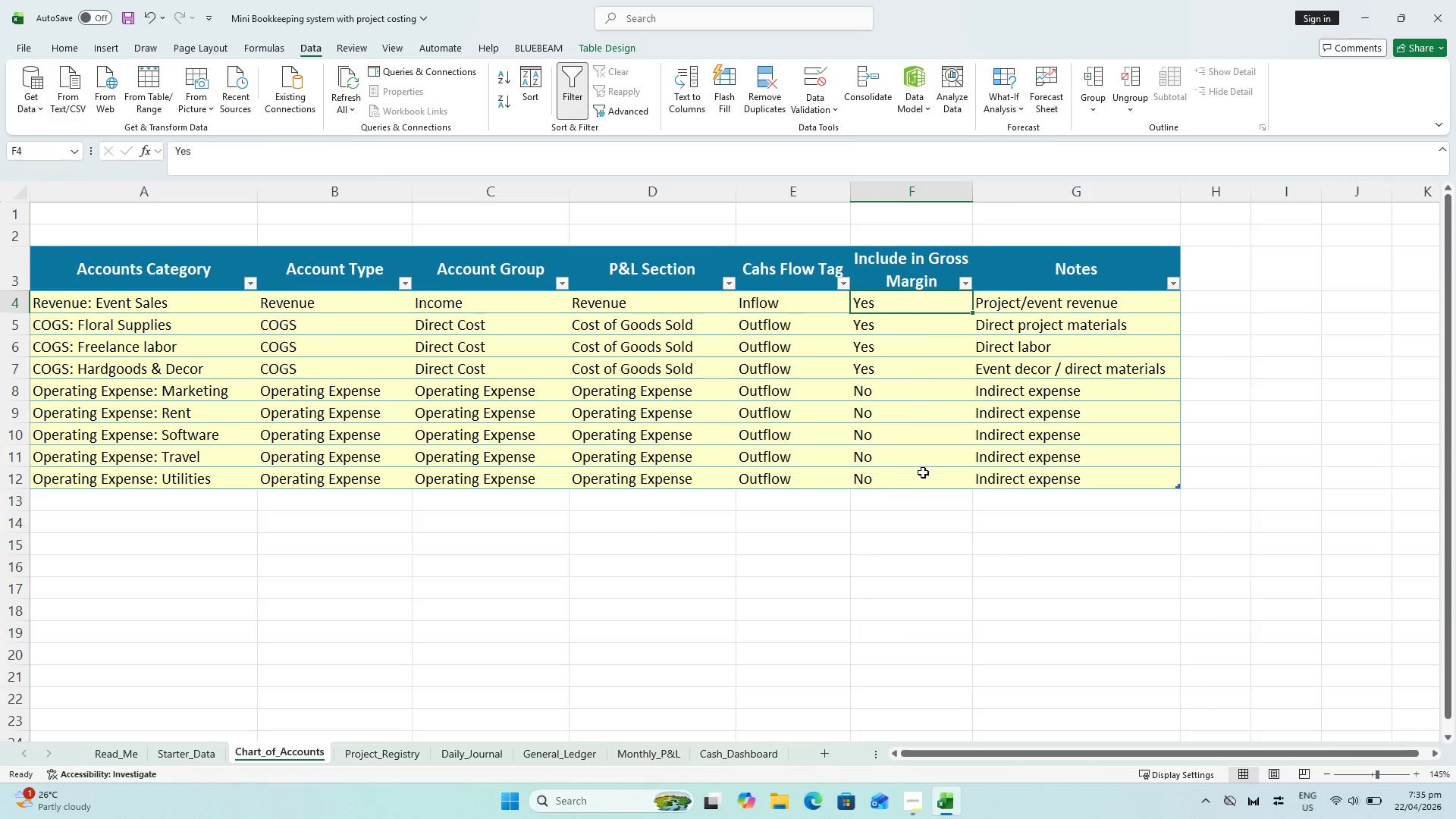 
left_click_drag(start_coordinate=[922, 467], to_coordinate=[923, 484])
 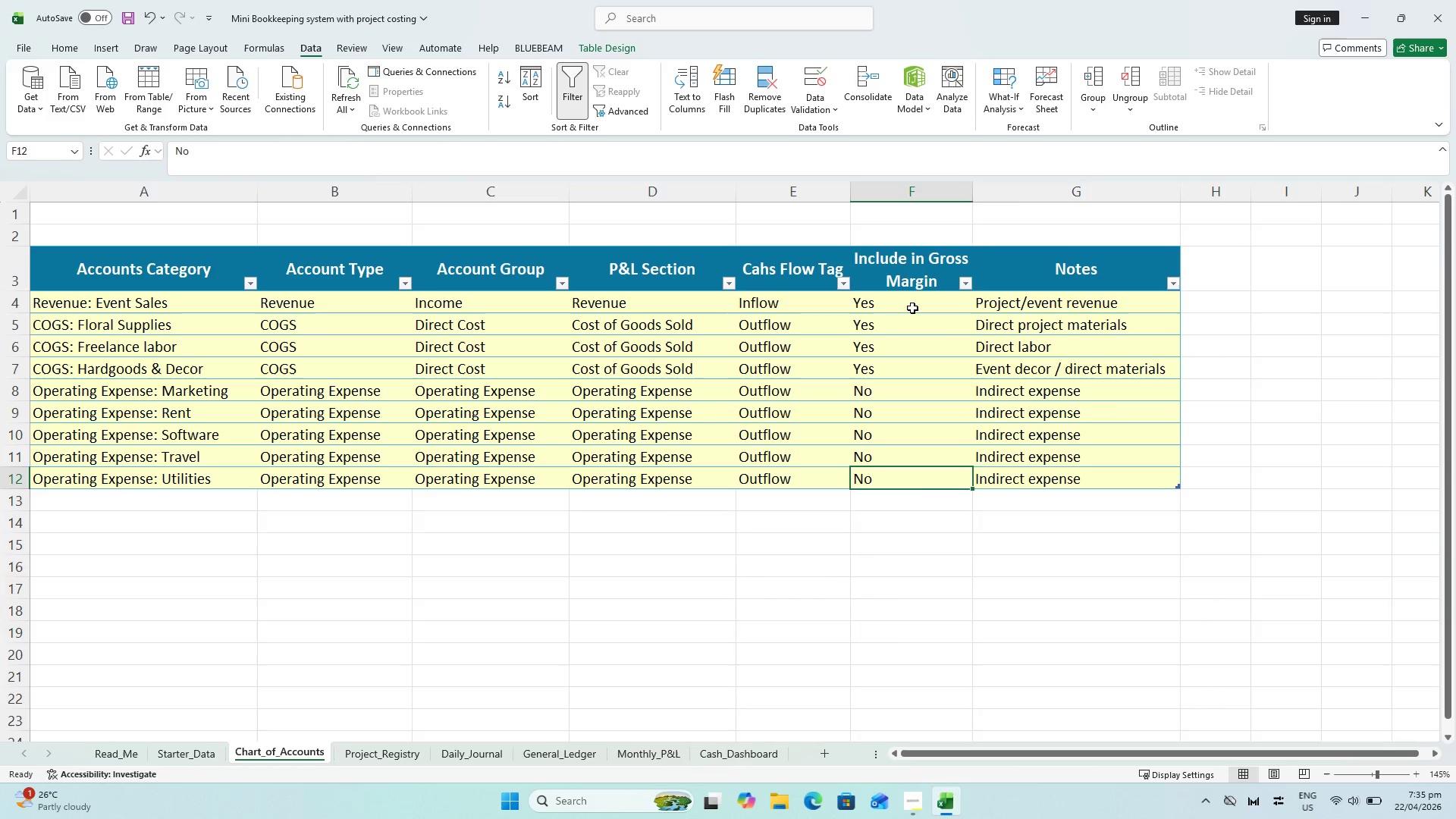 
left_click_drag(start_coordinate=[912, 302], to_coordinate=[938, 482])
 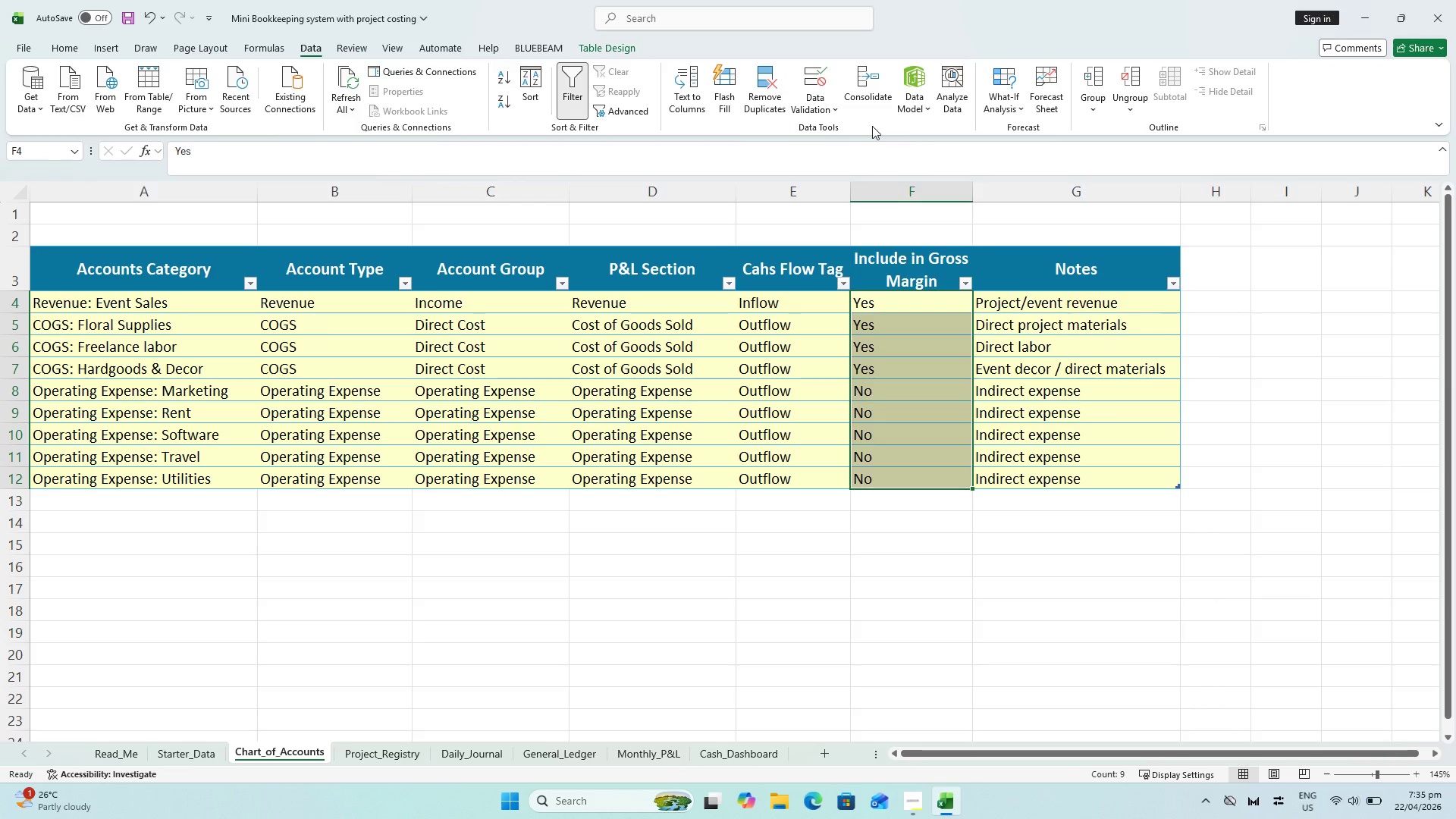 
left_click([824, 96])
 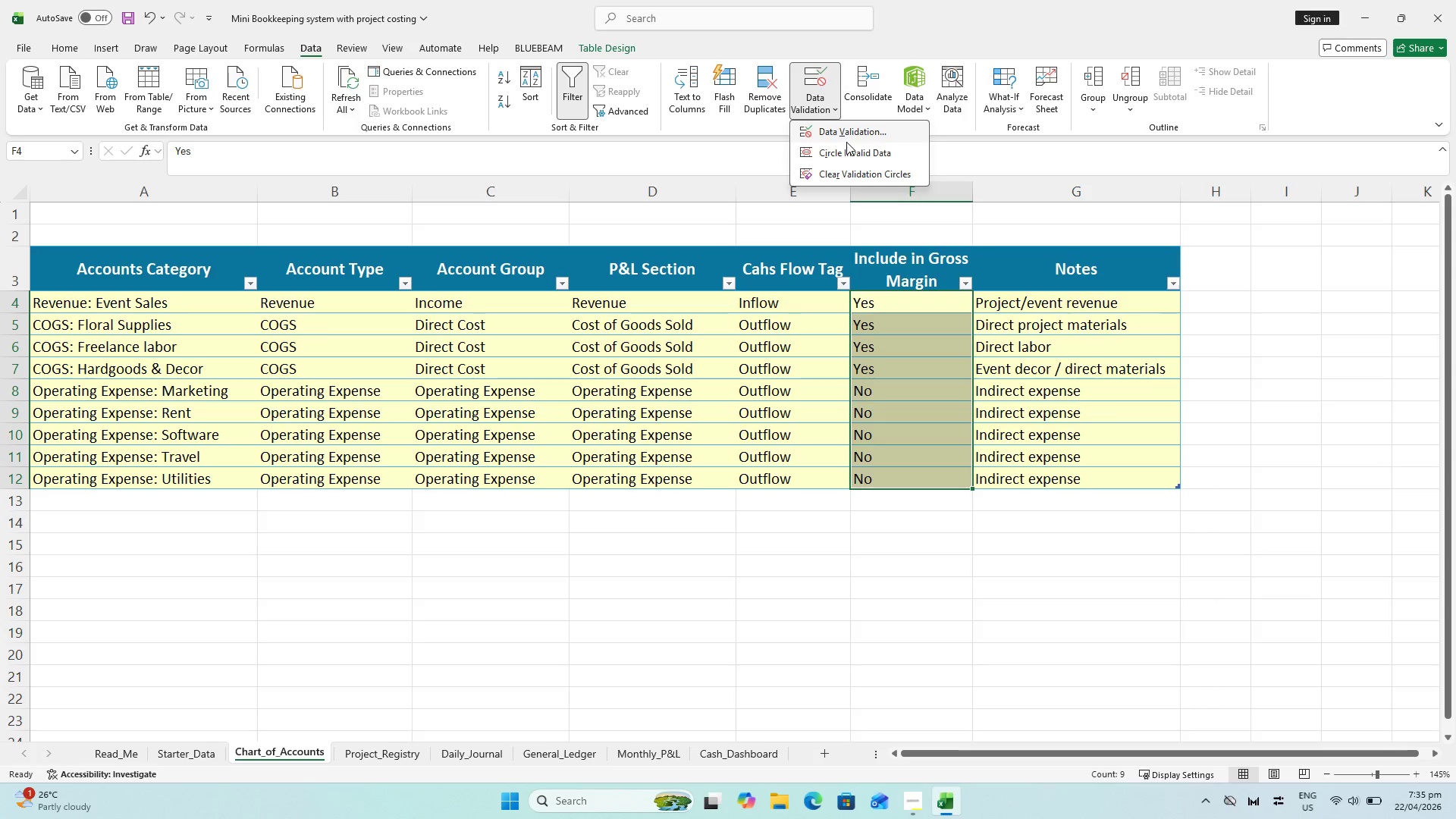 
left_click([846, 133])
 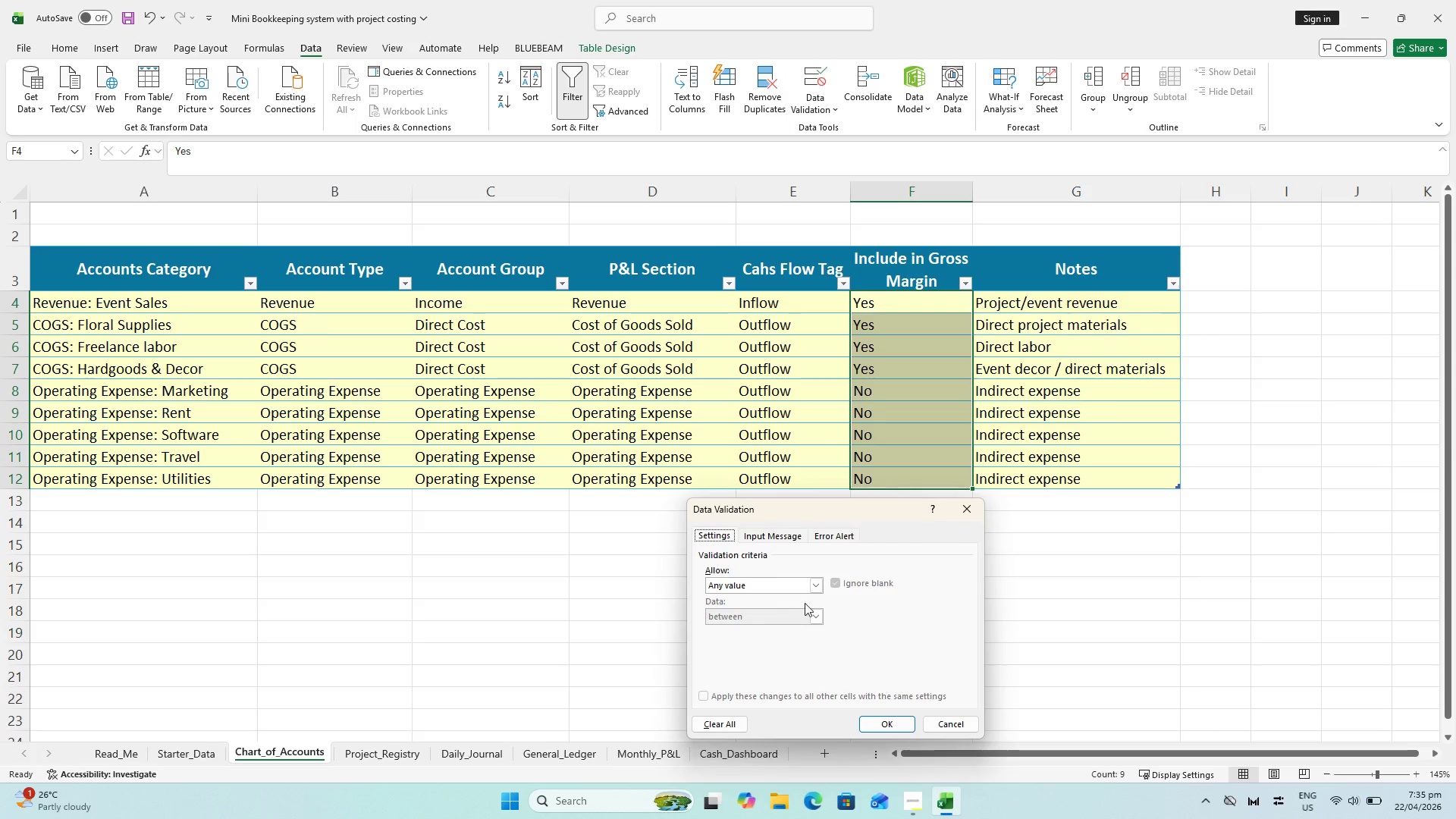 
left_click([817, 585])
 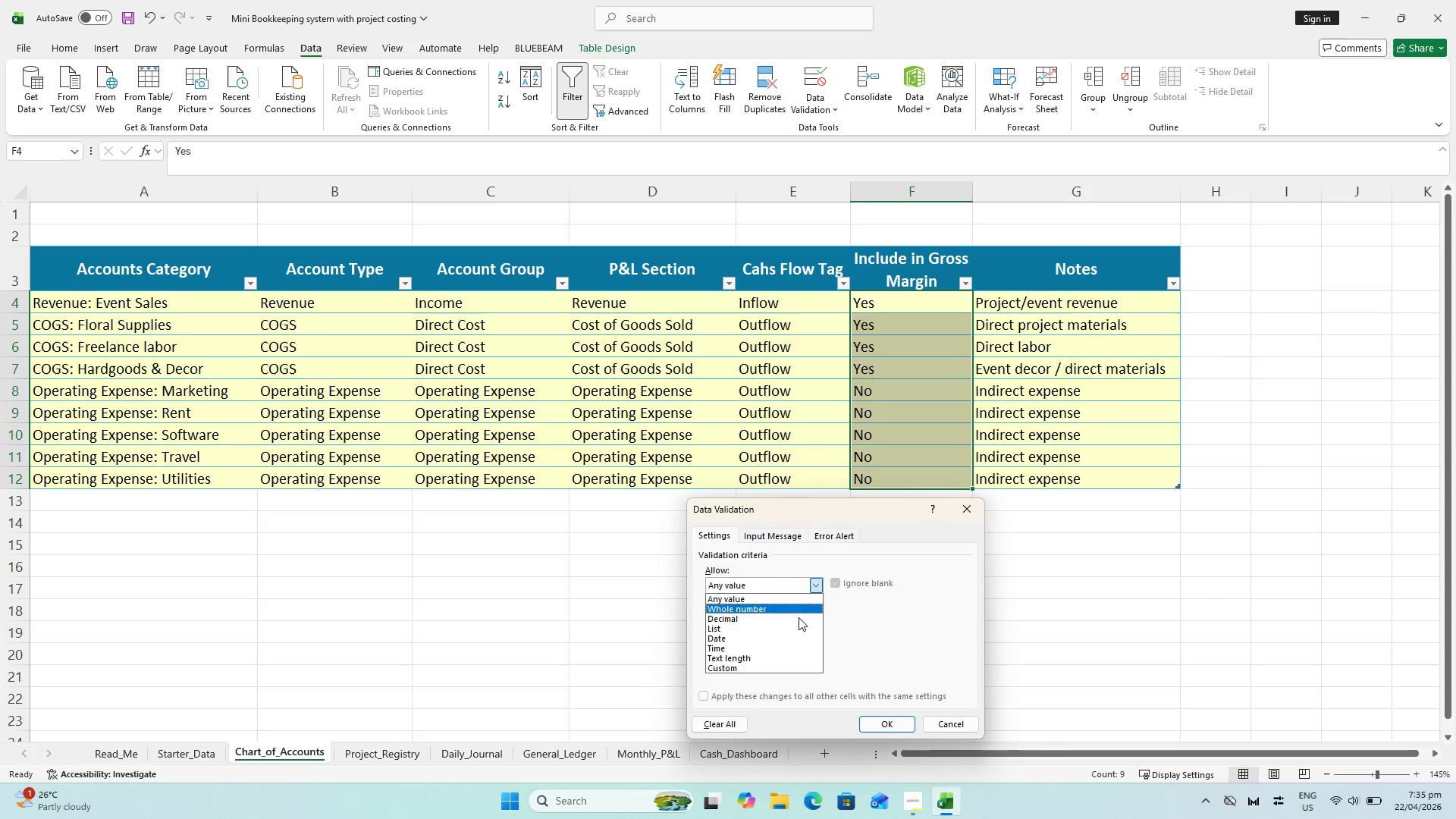 
left_click_drag(start_coordinate=[798, 620], to_coordinate=[797, 627])
 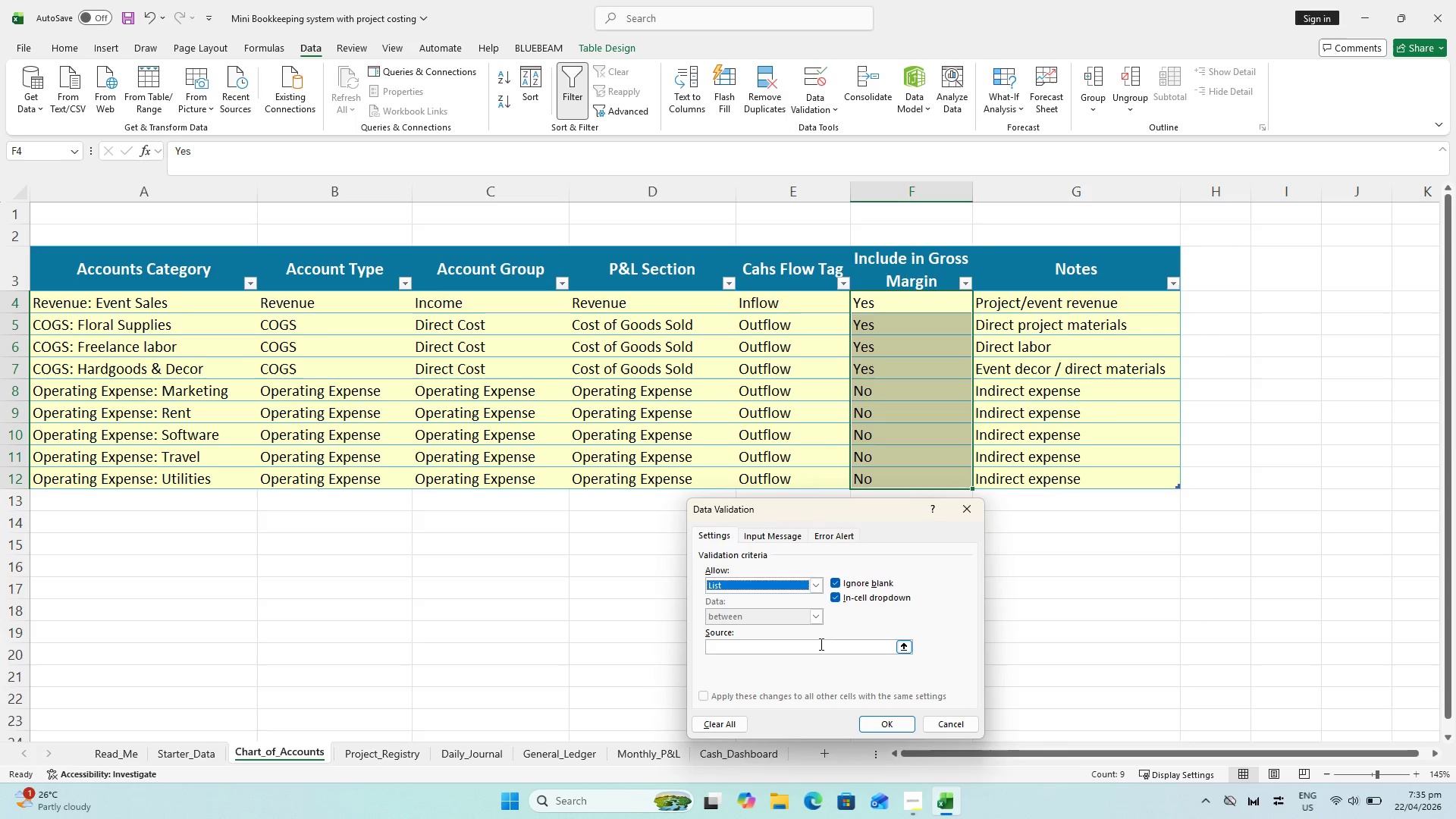 
left_click([820, 644])
 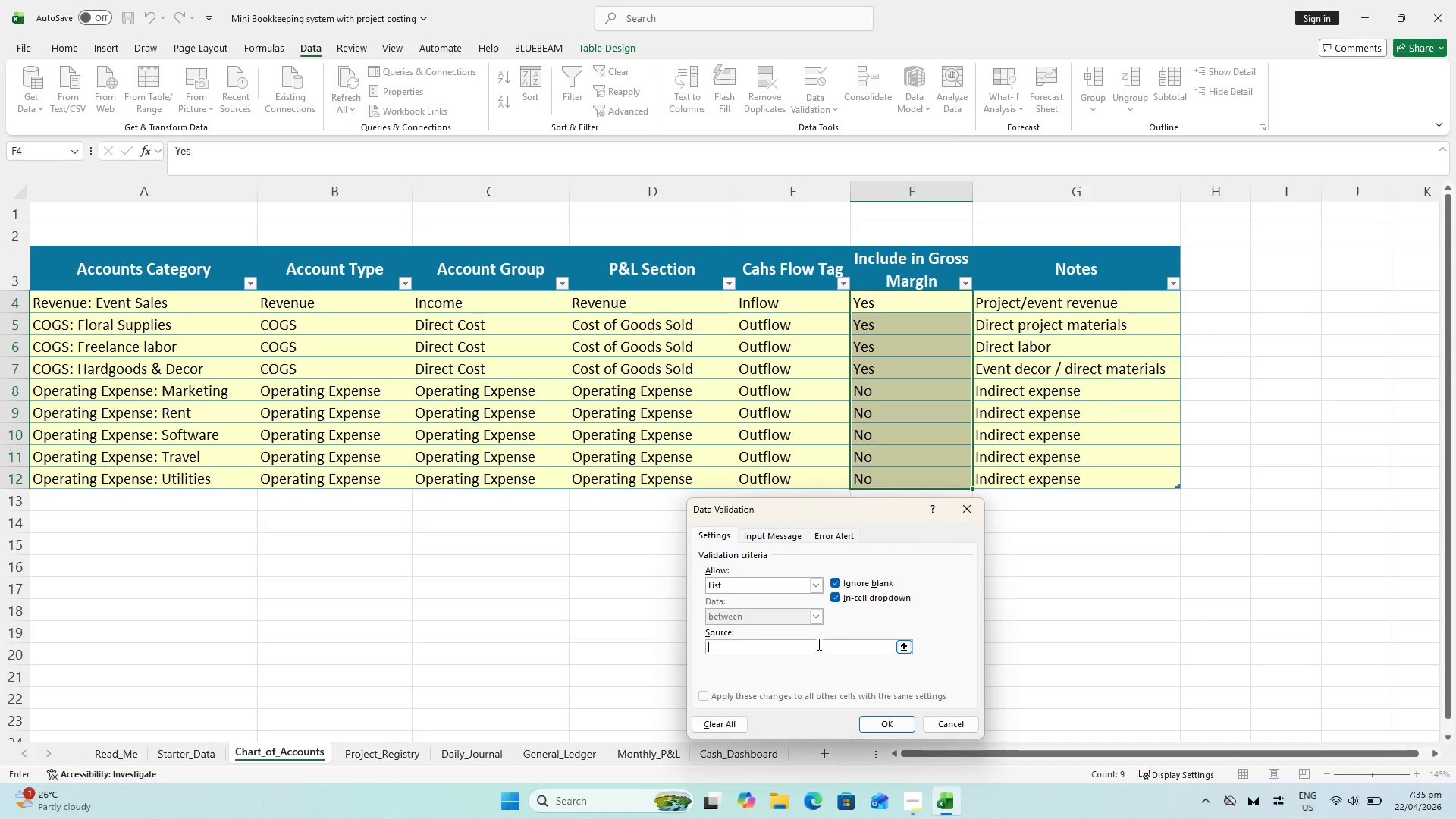 
type(Yes,No)
 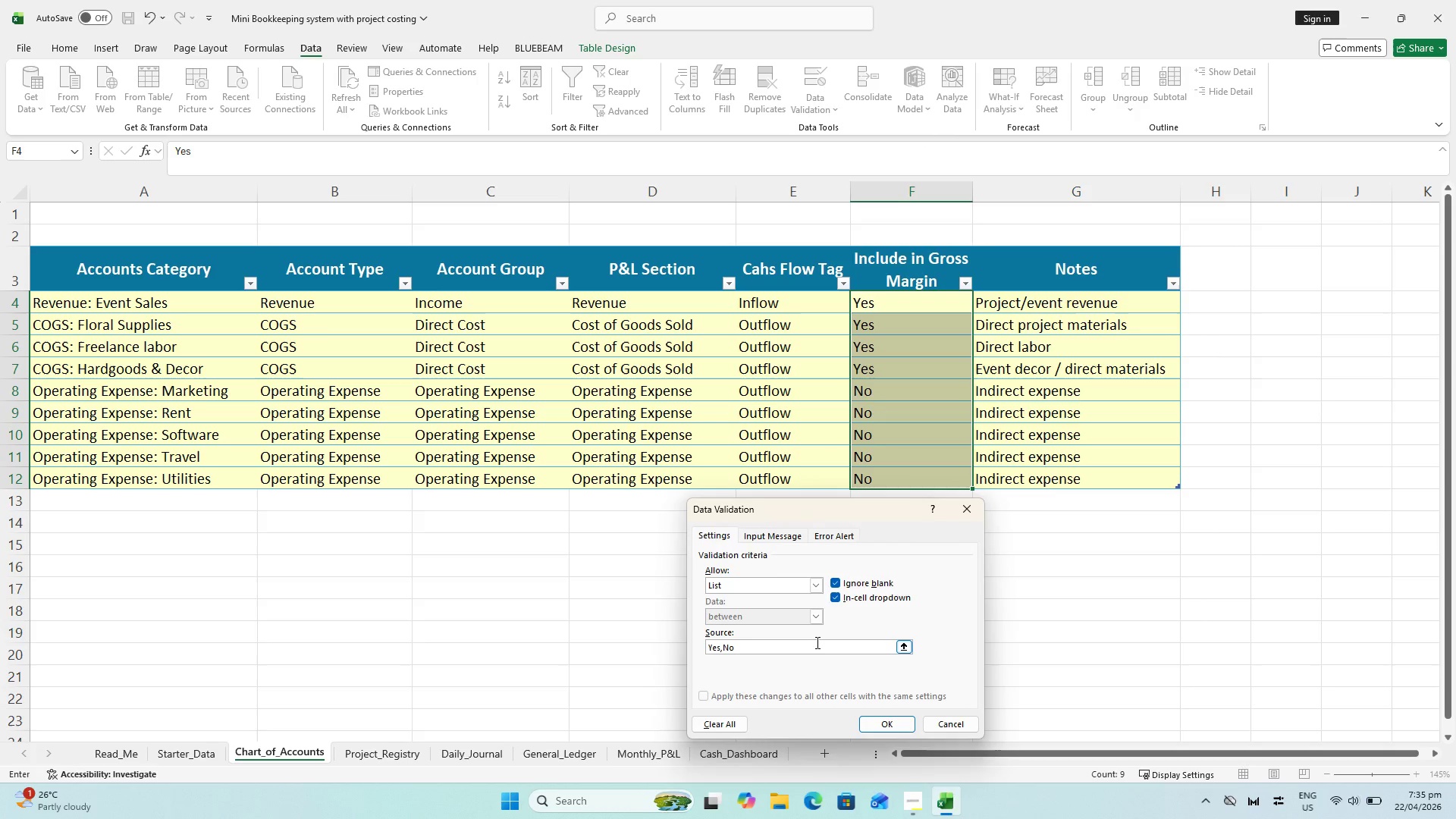 
key(Escape)
 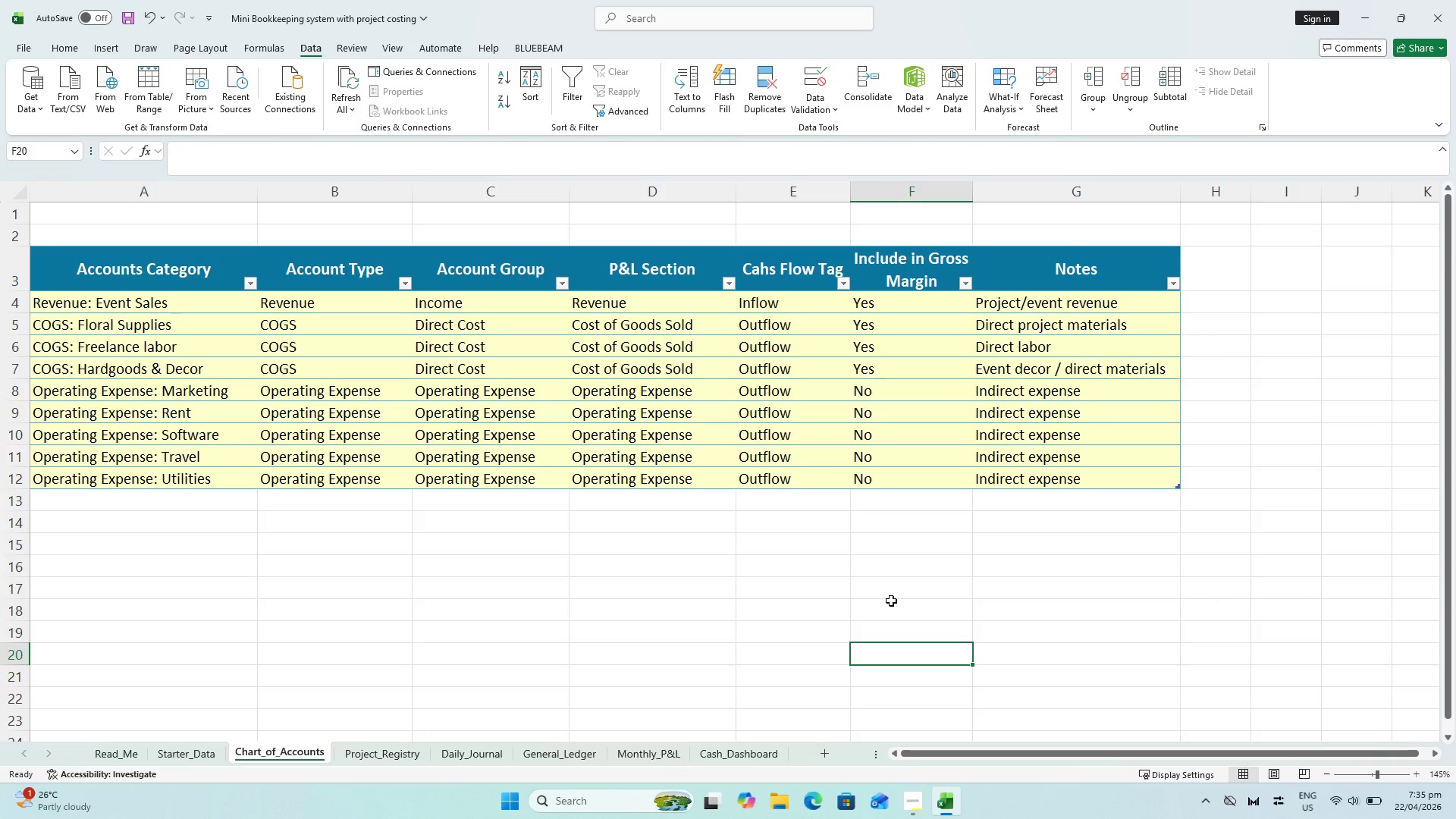 
key(Control+S)
 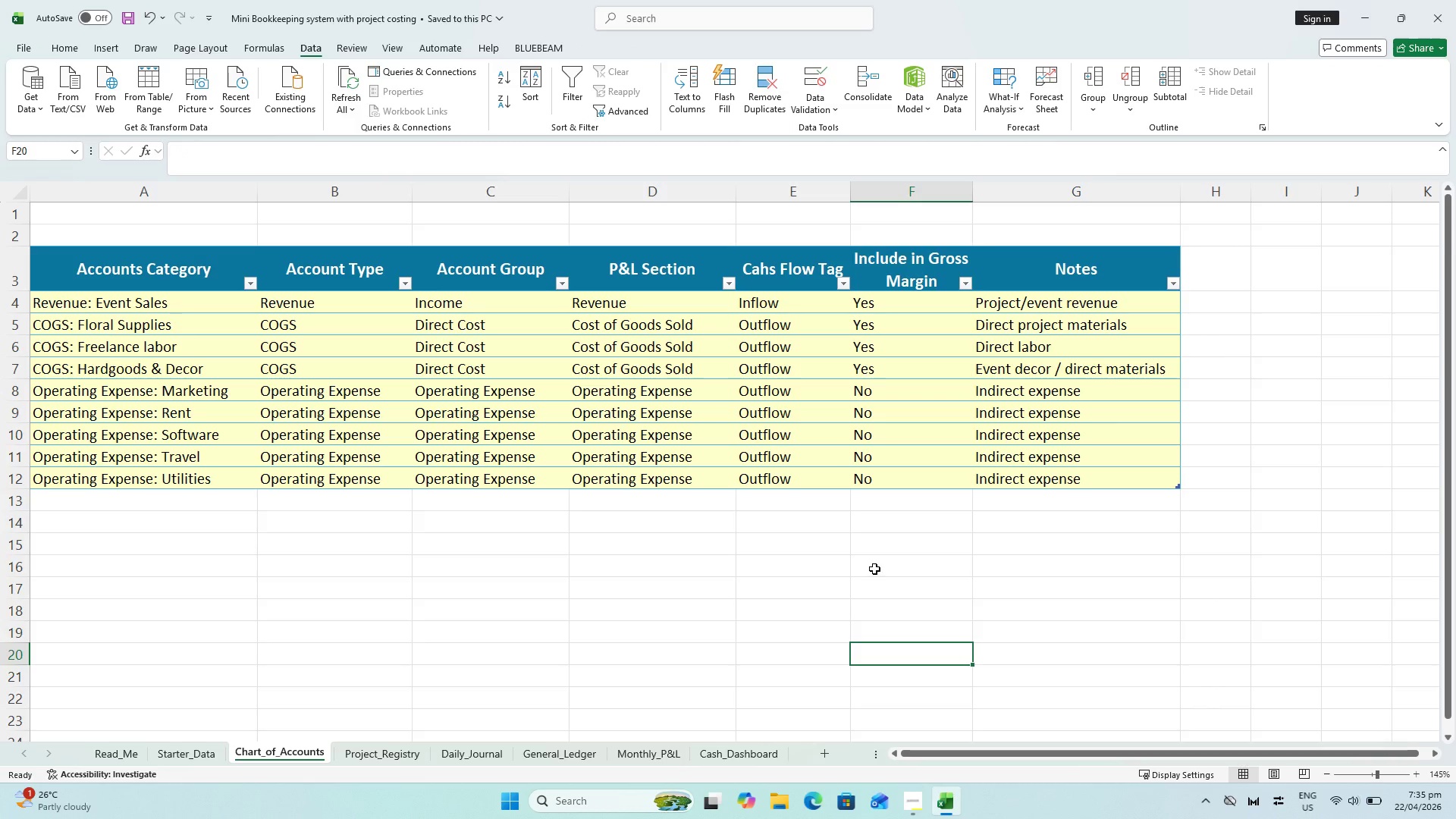 
key(Control+ControlLeft)
 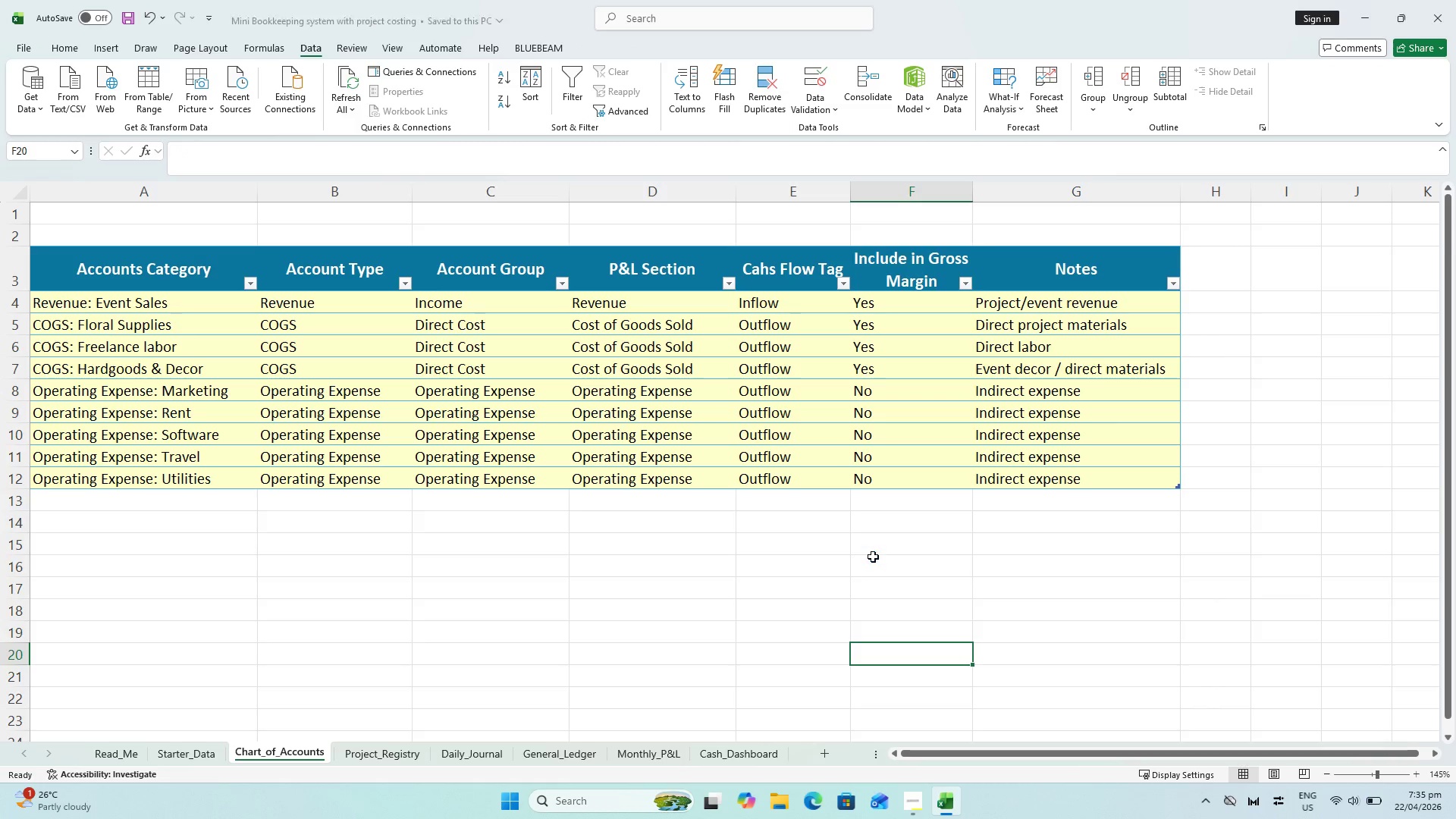 
key(Control+S)
 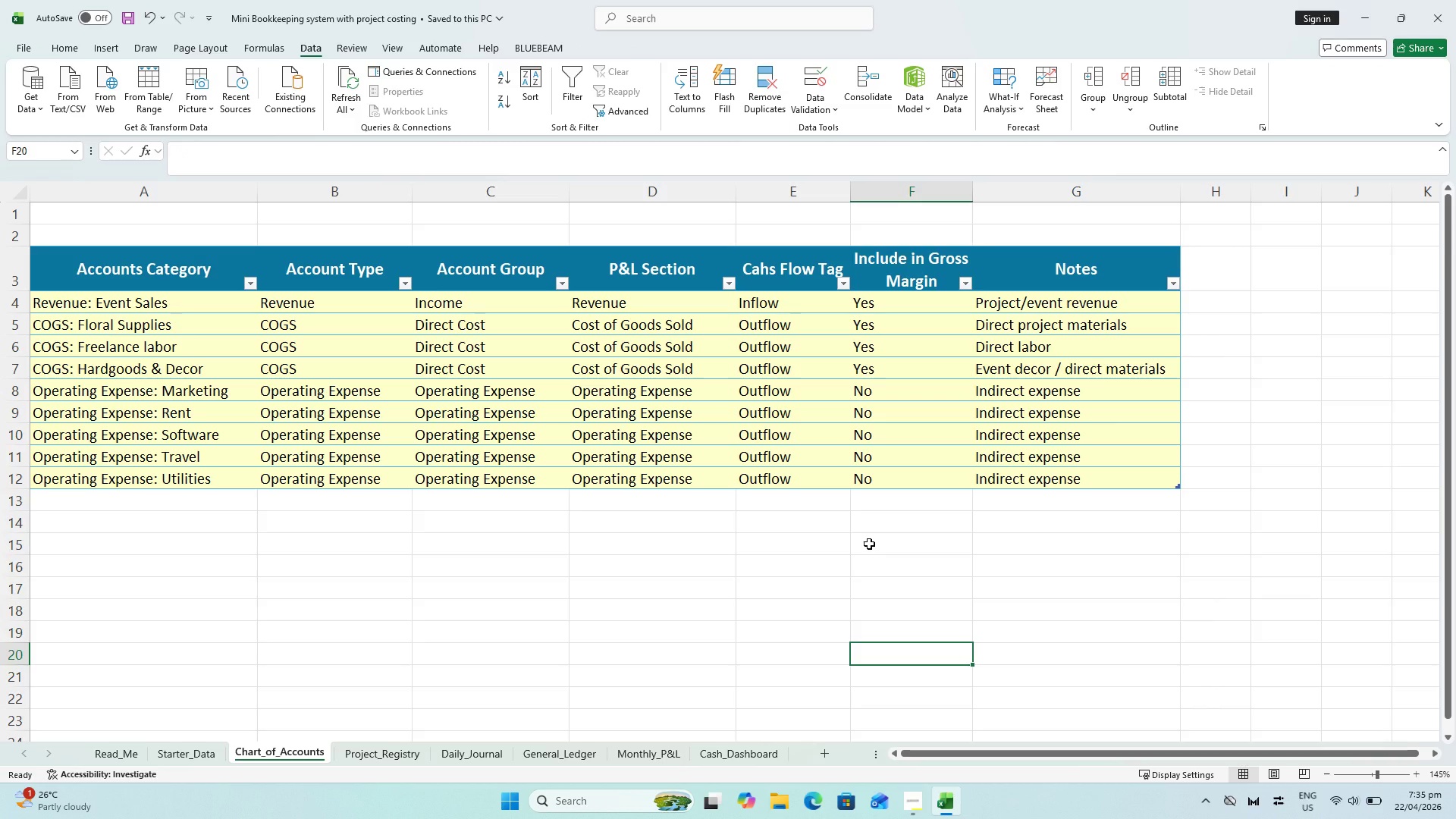 
key(Alt+AltLeft)
 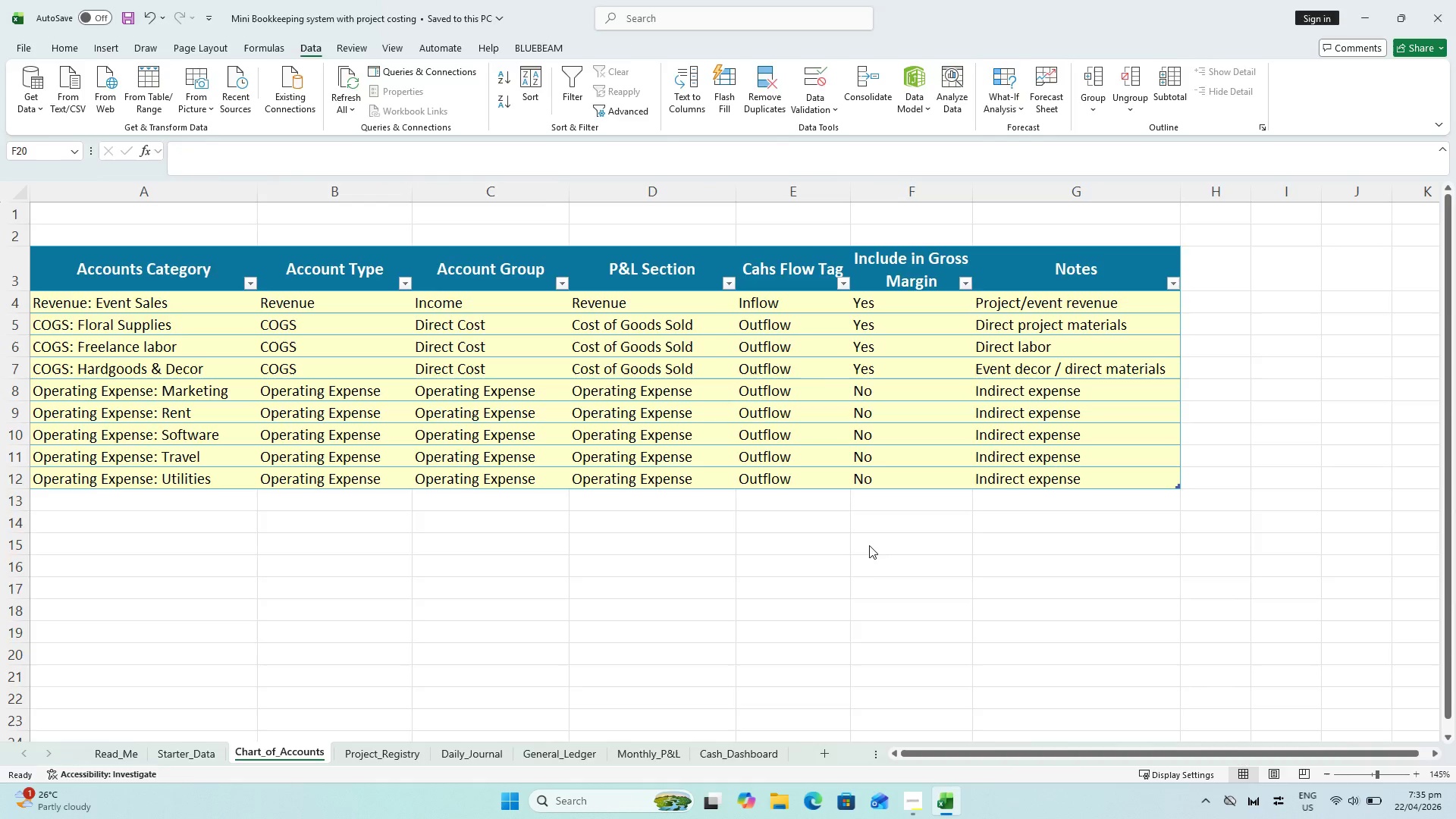 
key(Alt+Tab)